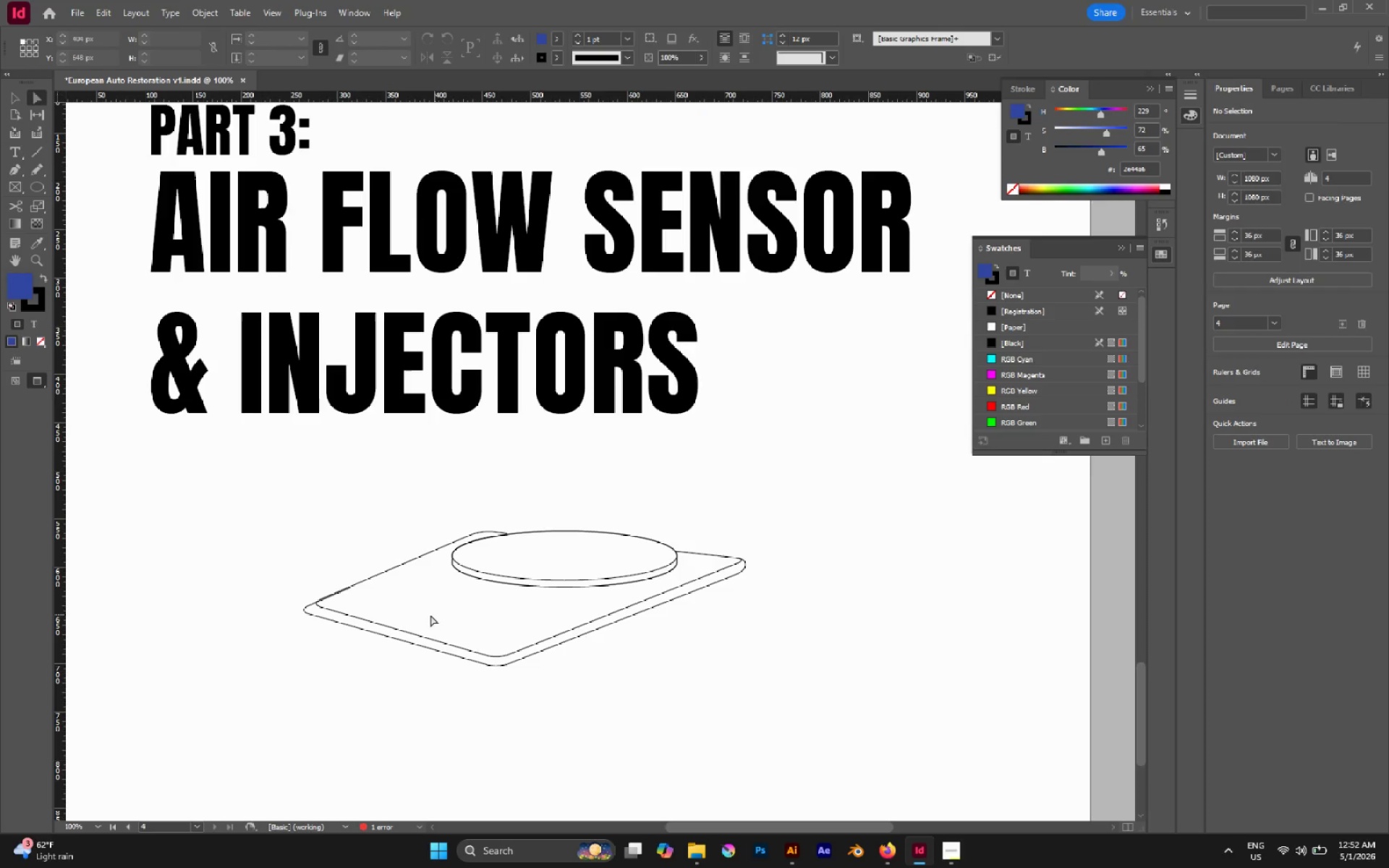 
scroll: coordinate [668, 590], scroll_direction: down, amount: 2.0
 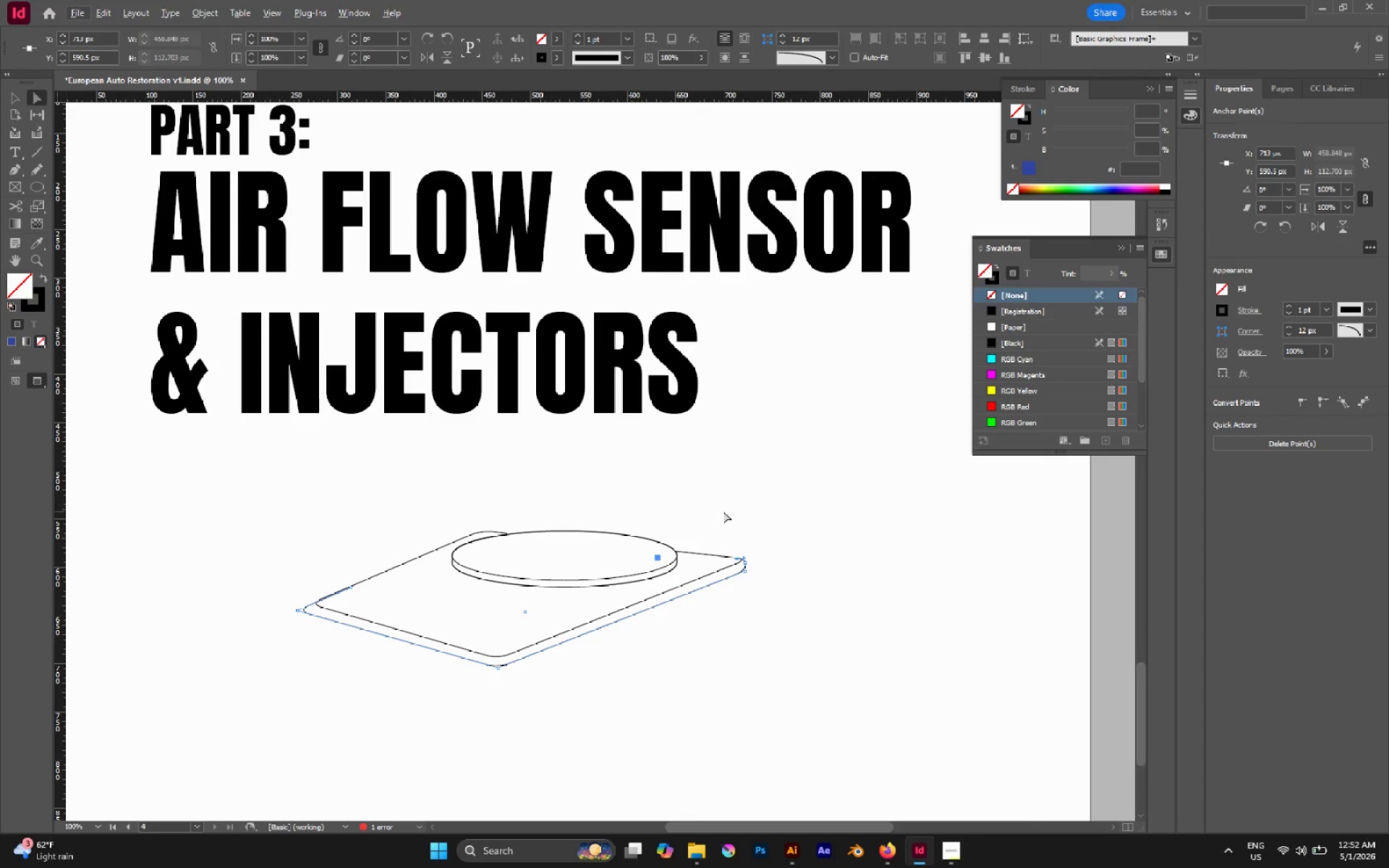 
hold_key(key=AltLeft, duration=1.09)
scroll: coordinate [305, 608], scroll_direction: up, amount: 6.0
 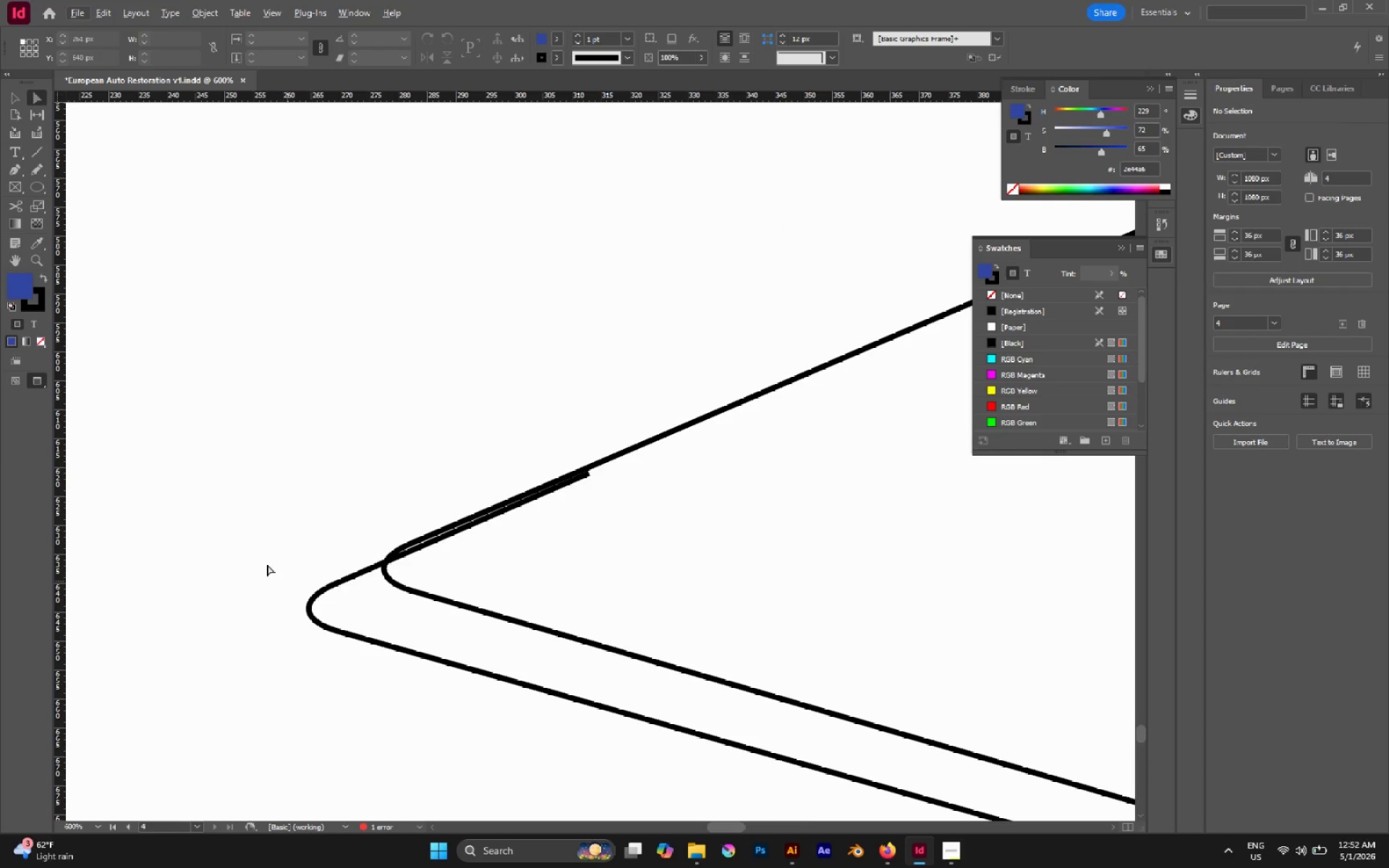 
left_click_drag(start_coordinate=[258, 557], to_coordinate=[331, 648])
 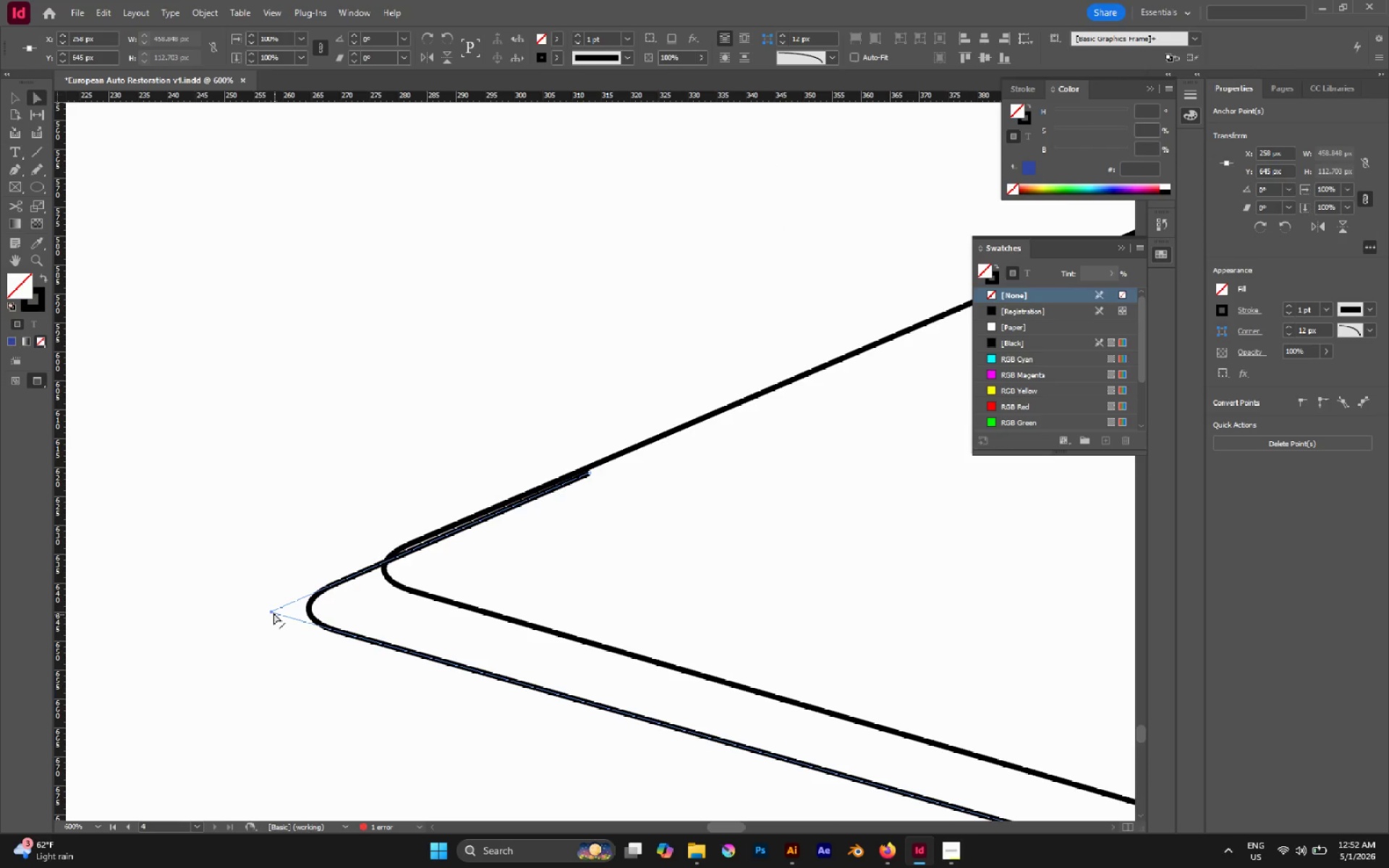 
left_click([271, 610])
 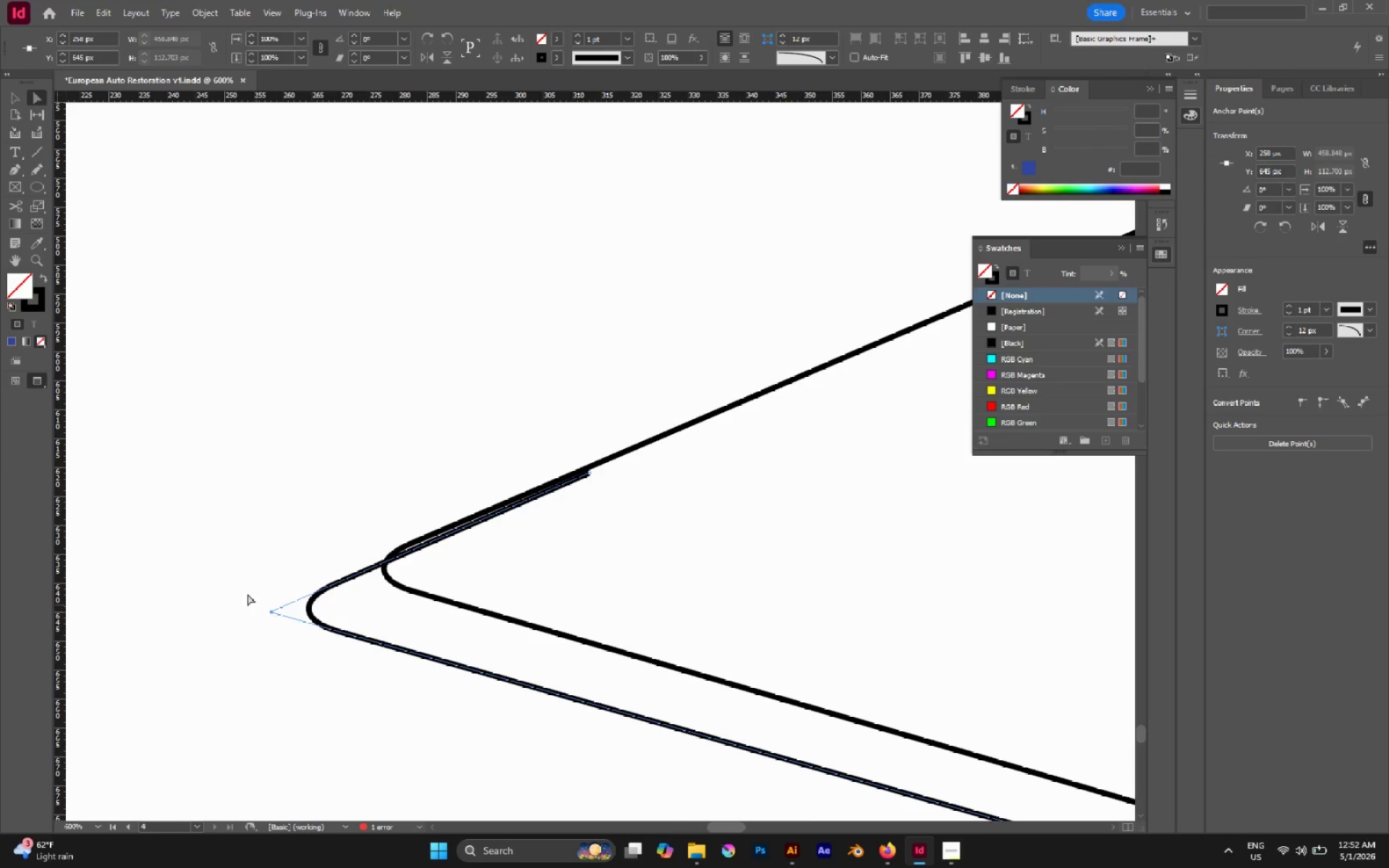 
left_click_drag(start_coordinate=[233, 579], to_coordinate=[291, 637])
 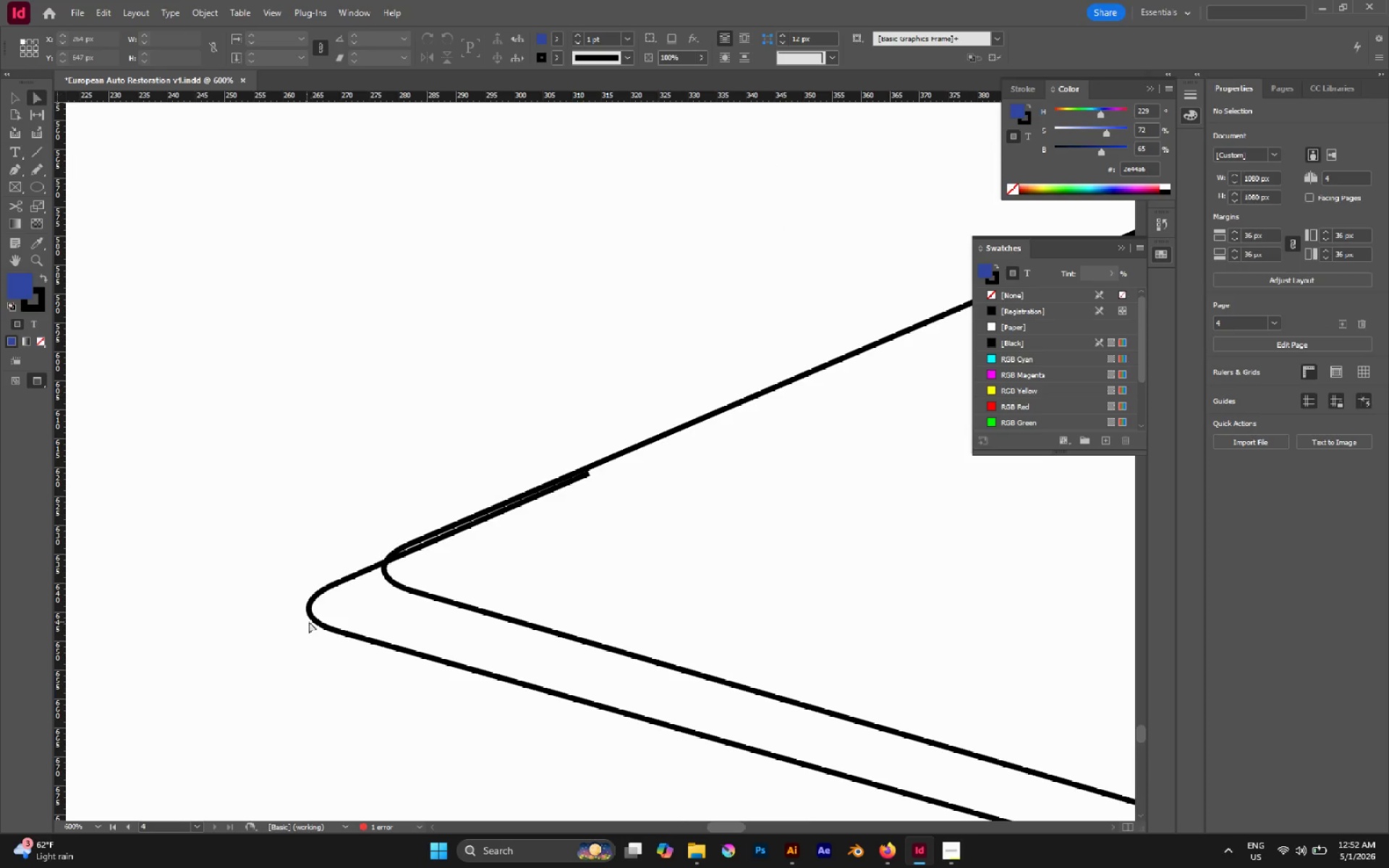 
left_click([319, 620])
 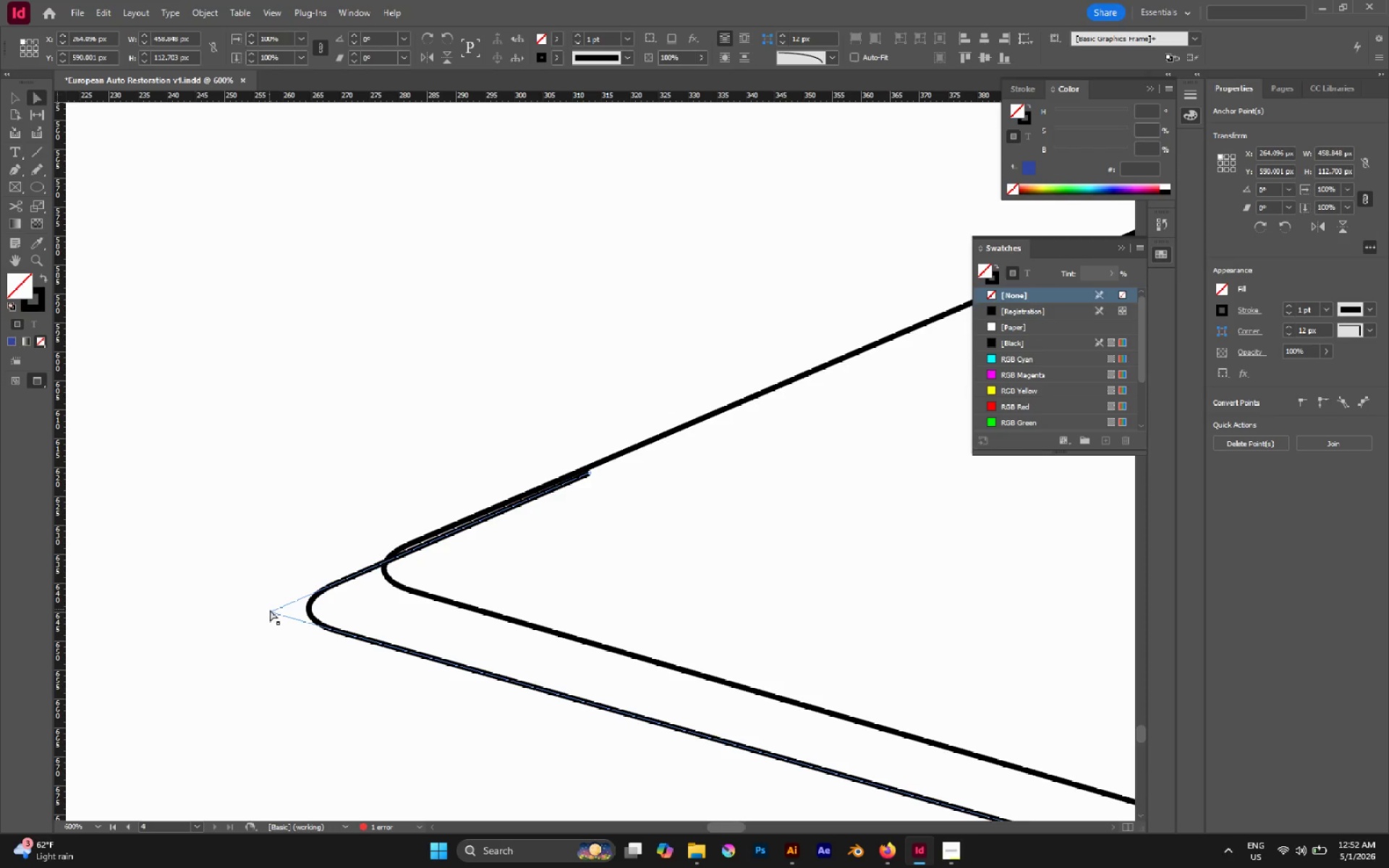 
double_click([270, 611])
 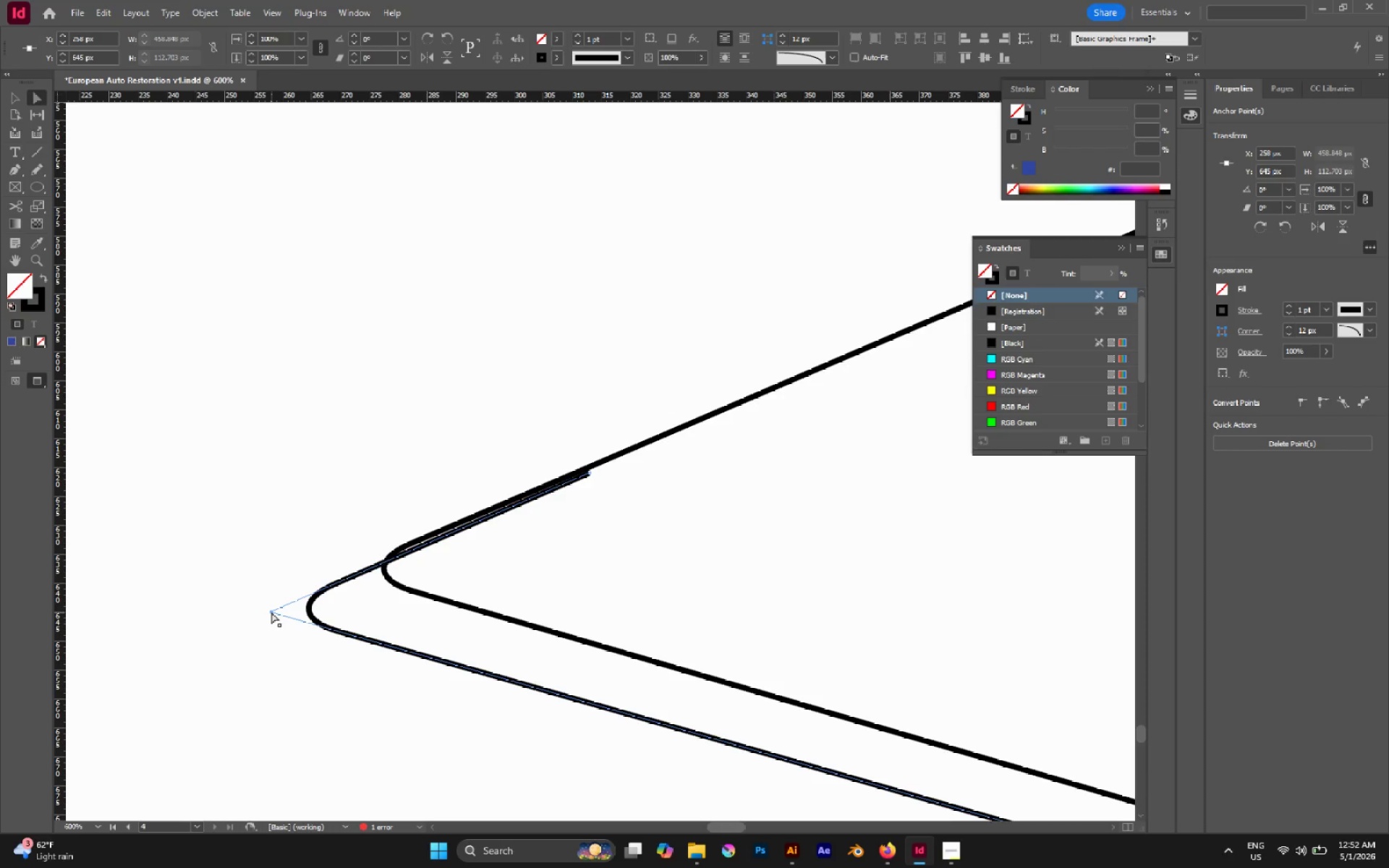 
left_click_drag(start_coordinate=[271, 612], to_coordinate=[362, 637])
 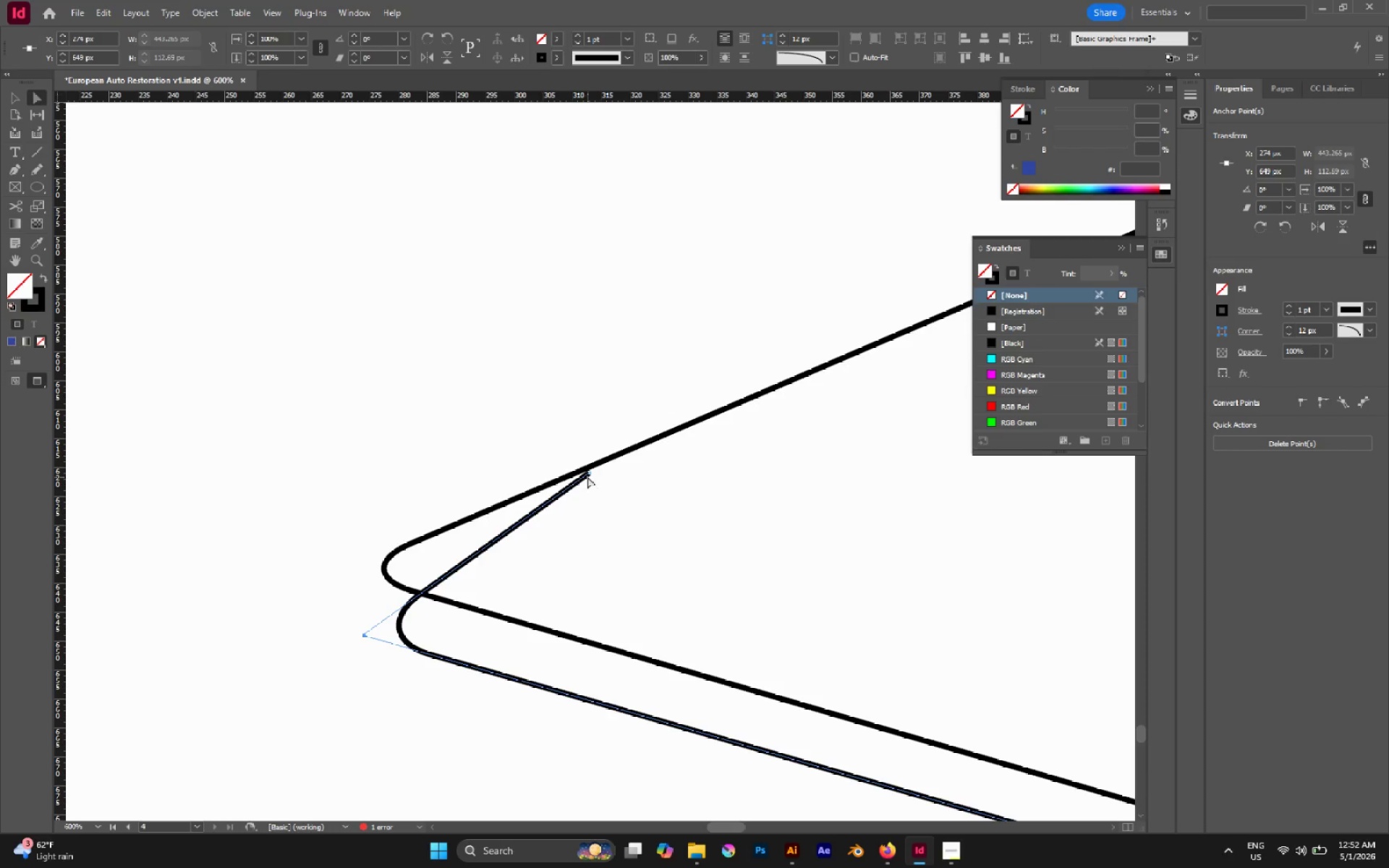 
left_click([587, 477])
 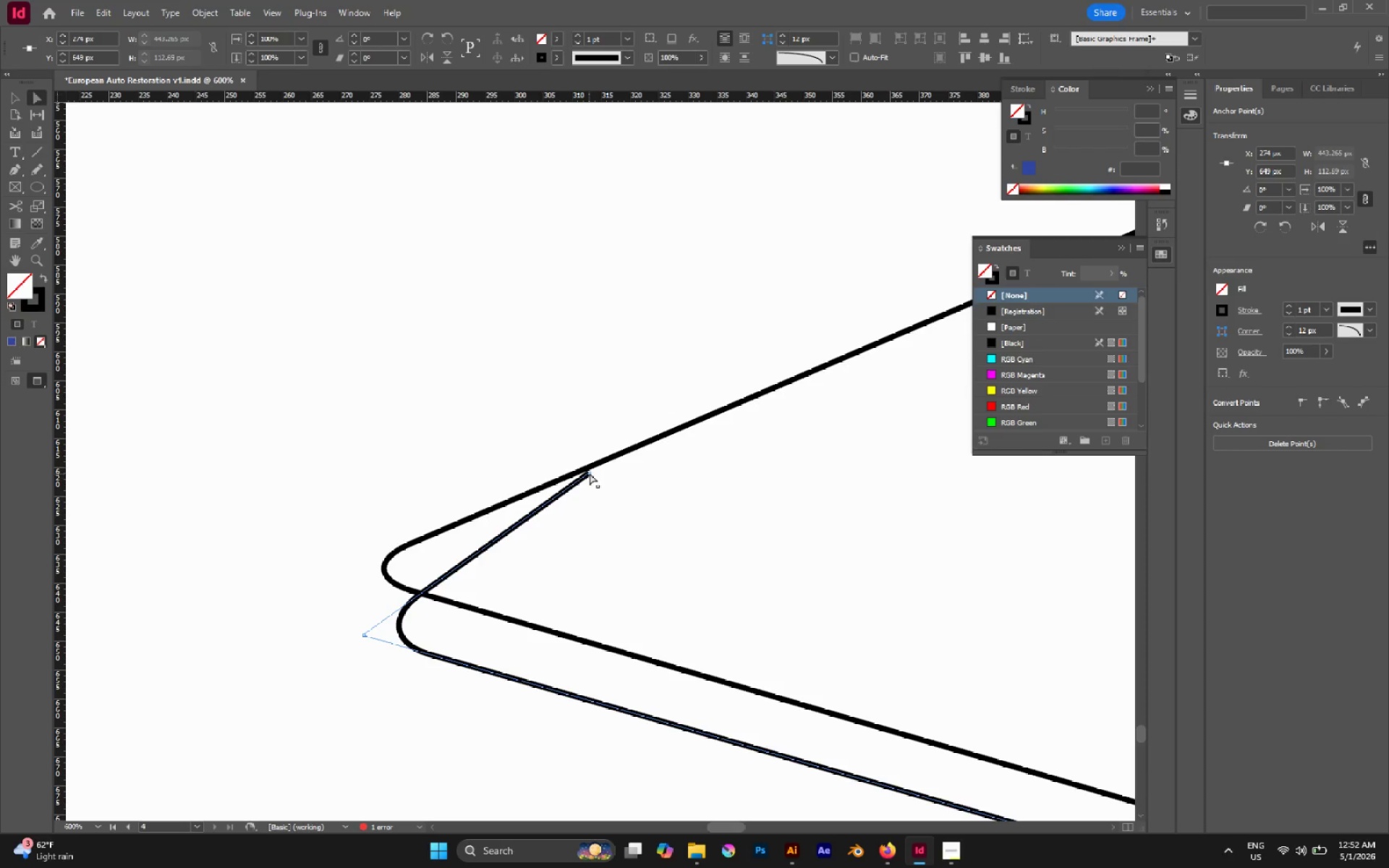 
left_click([590, 473])
 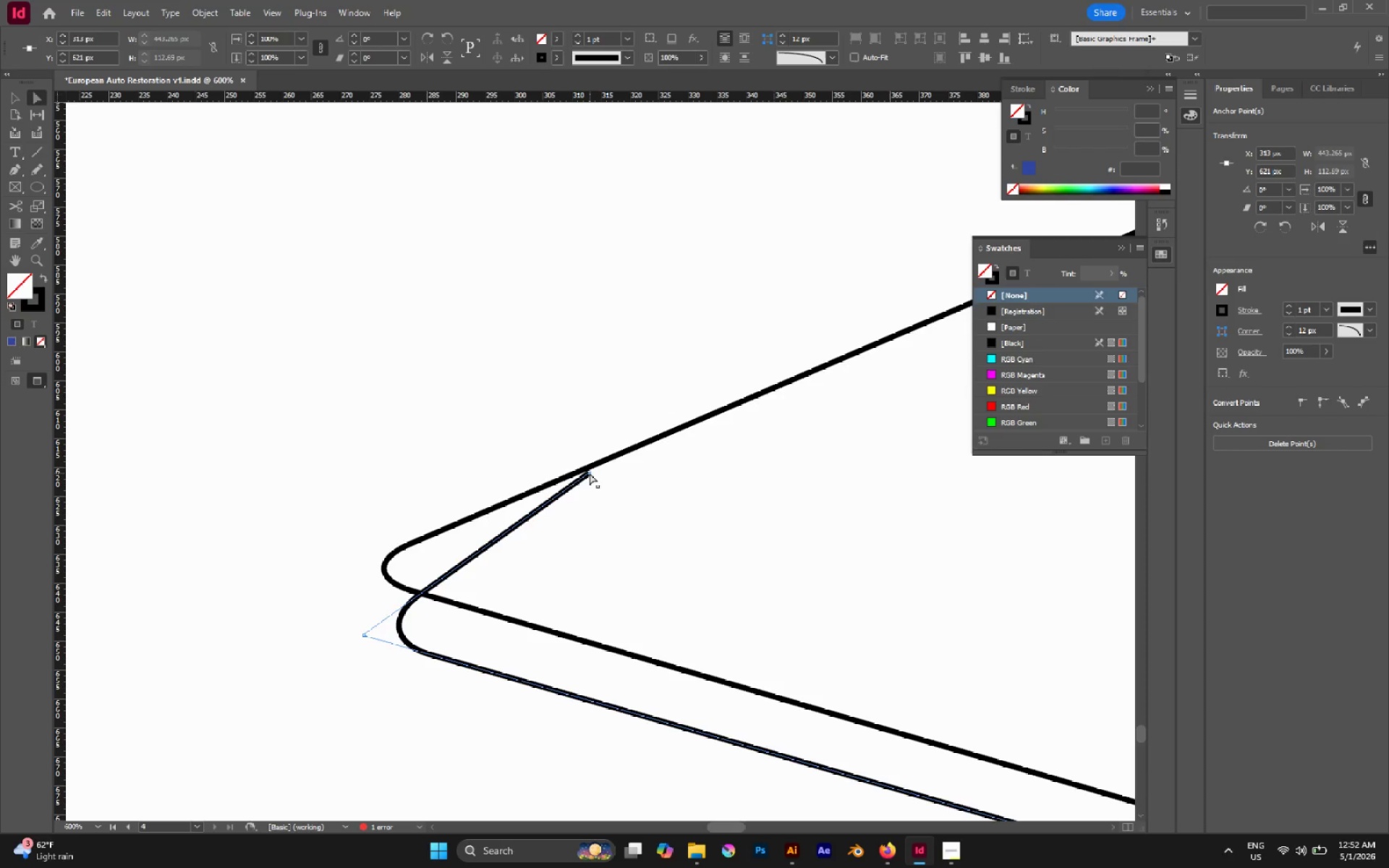 
left_click_drag(start_coordinate=[590, 473], to_coordinate=[384, 563])
 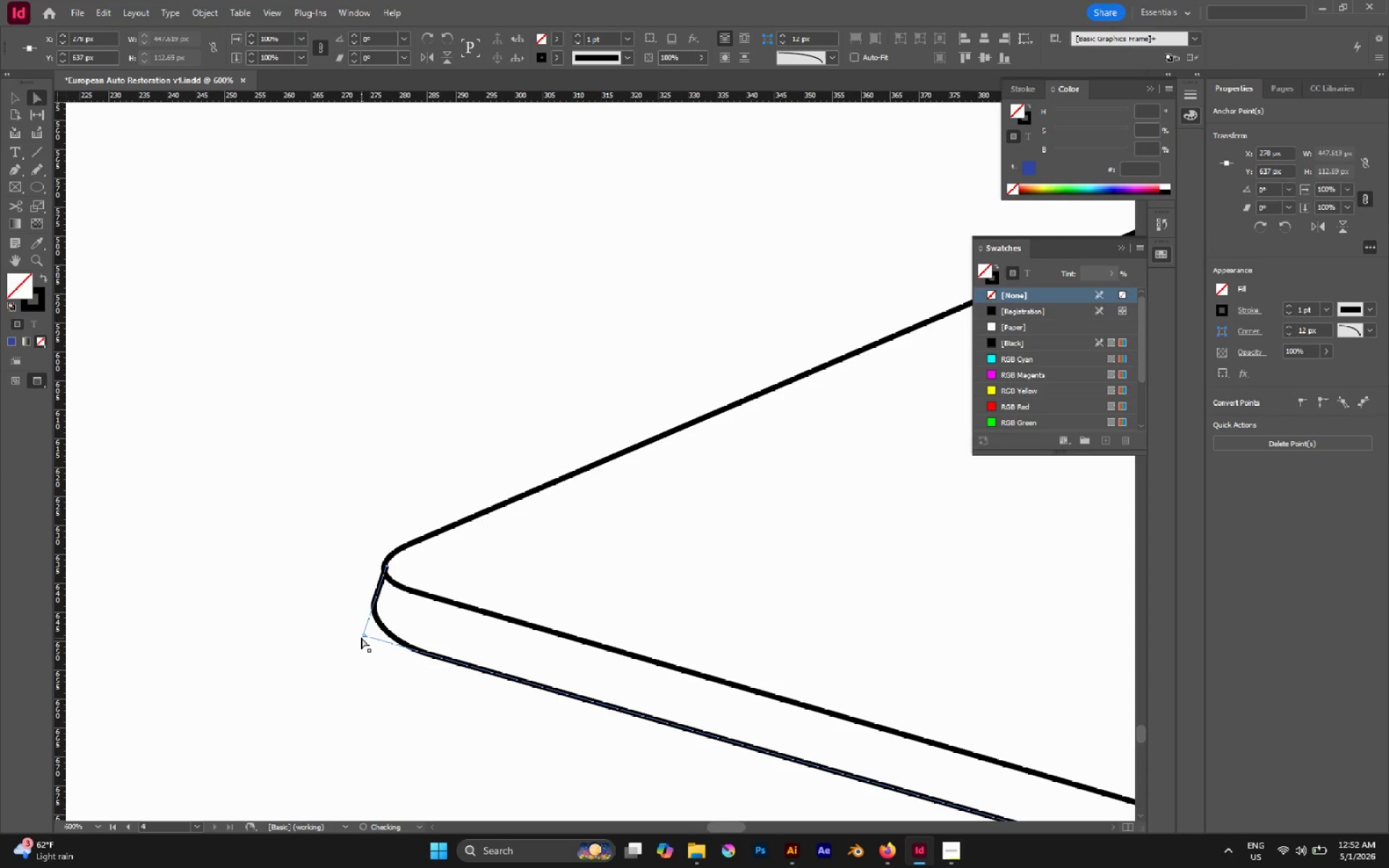 
left_click([363, 636])
 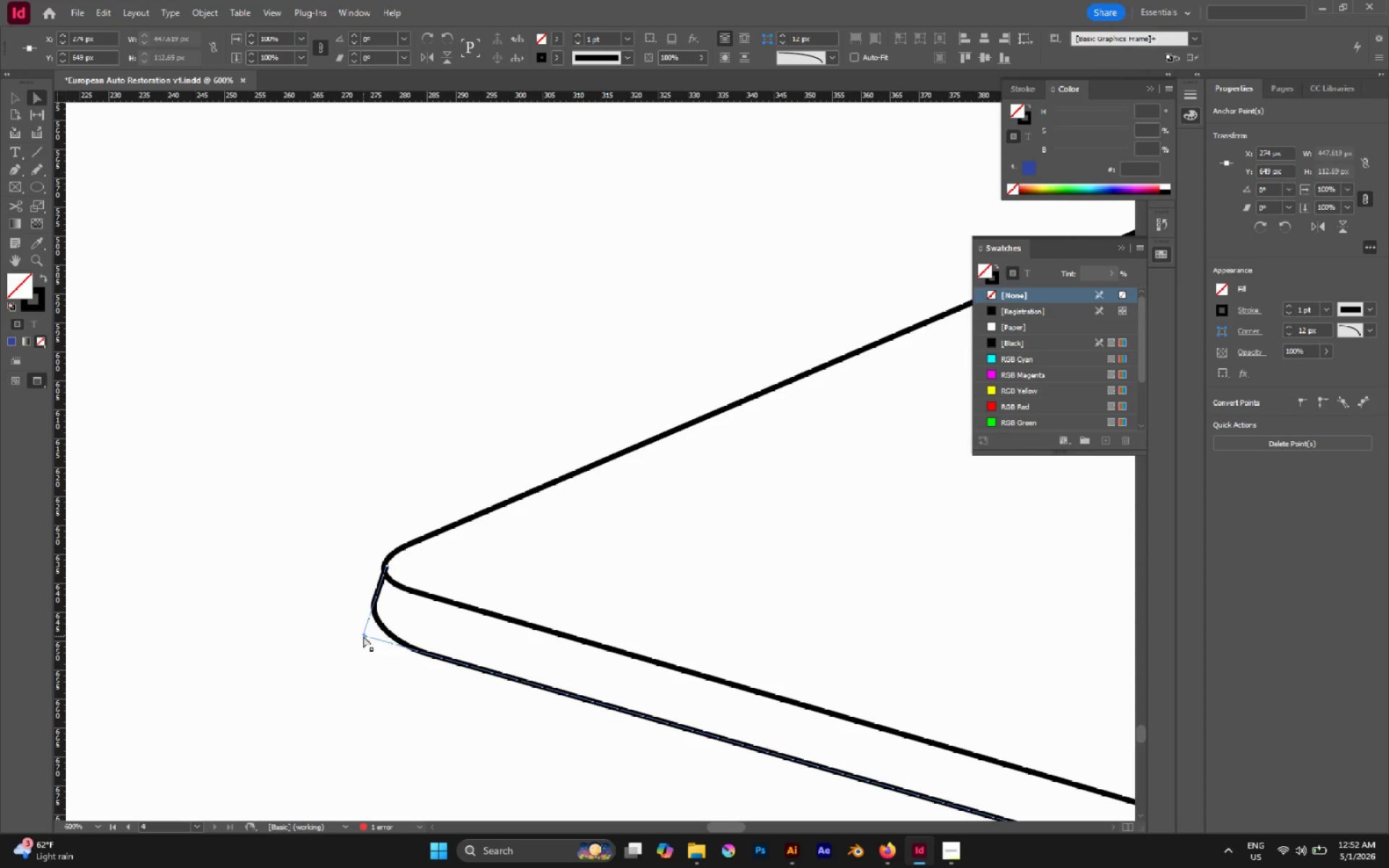 
left_click_drag(start_coordinate=[363, 636], to_coordinate=[368, 646])
 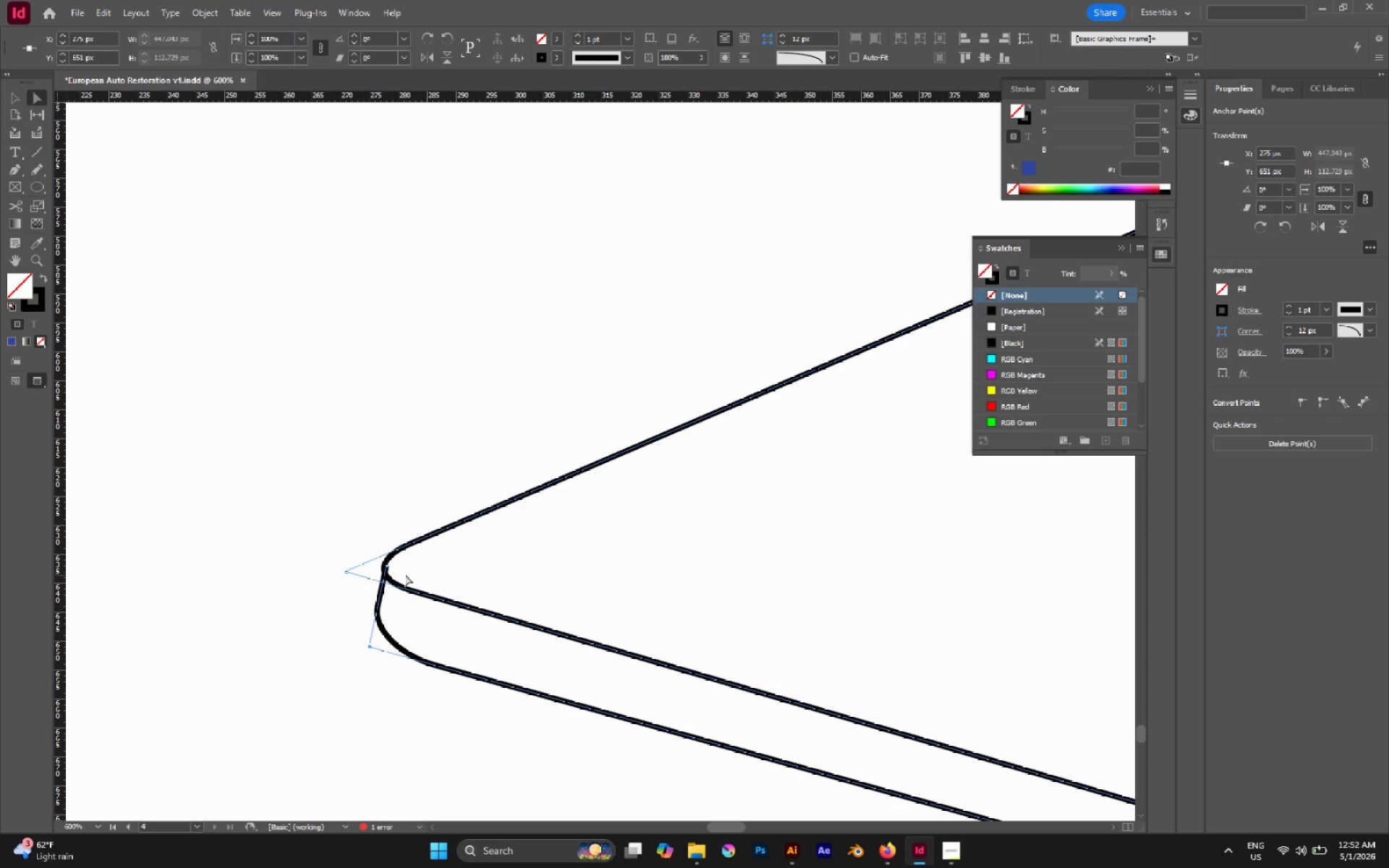 
hold_key(key=AltLeft, duration=1.14)
scroll: coordinate [375, 573], scroll_direction: up, amount: 6.0
 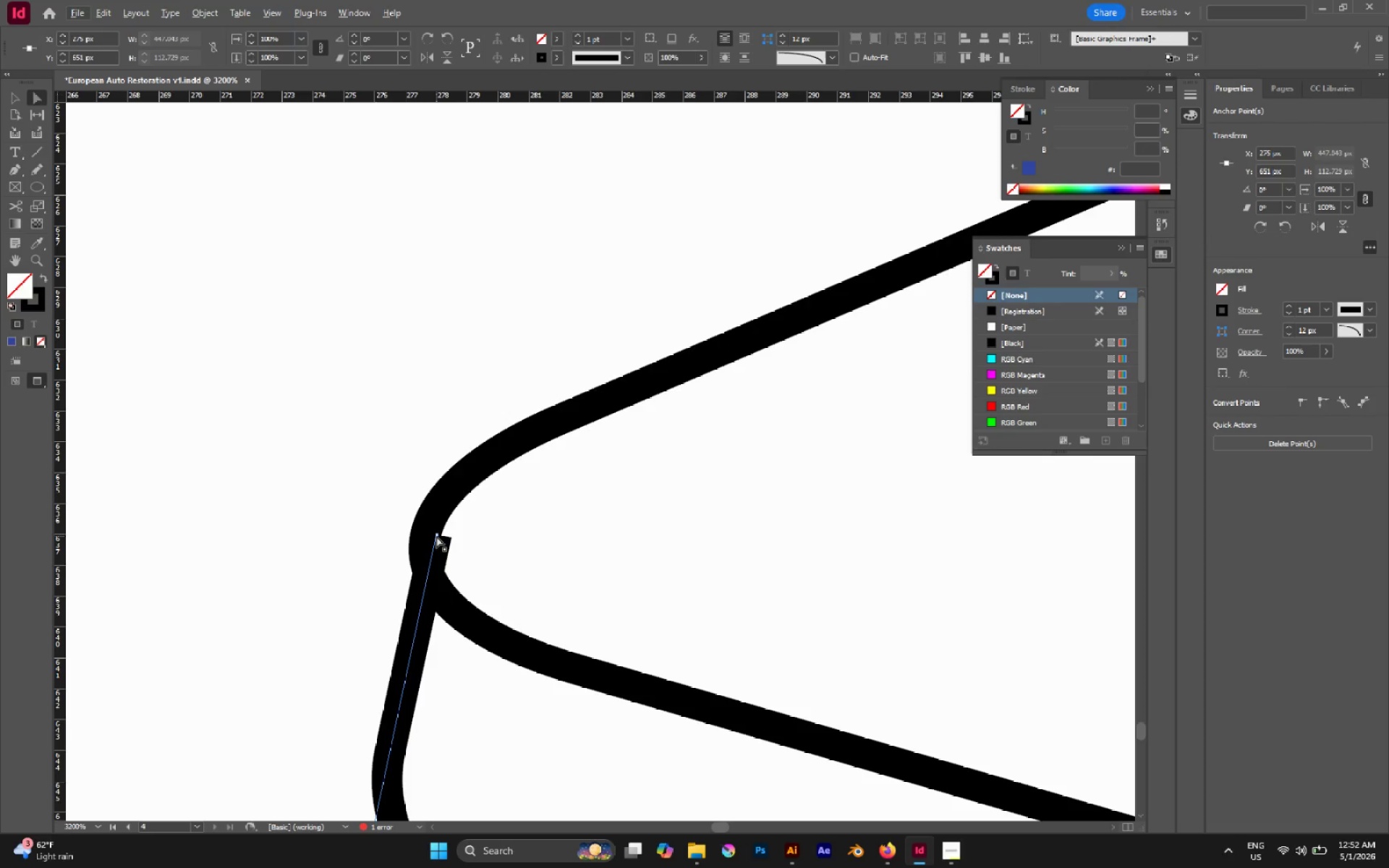 
left_click([436, 535])
 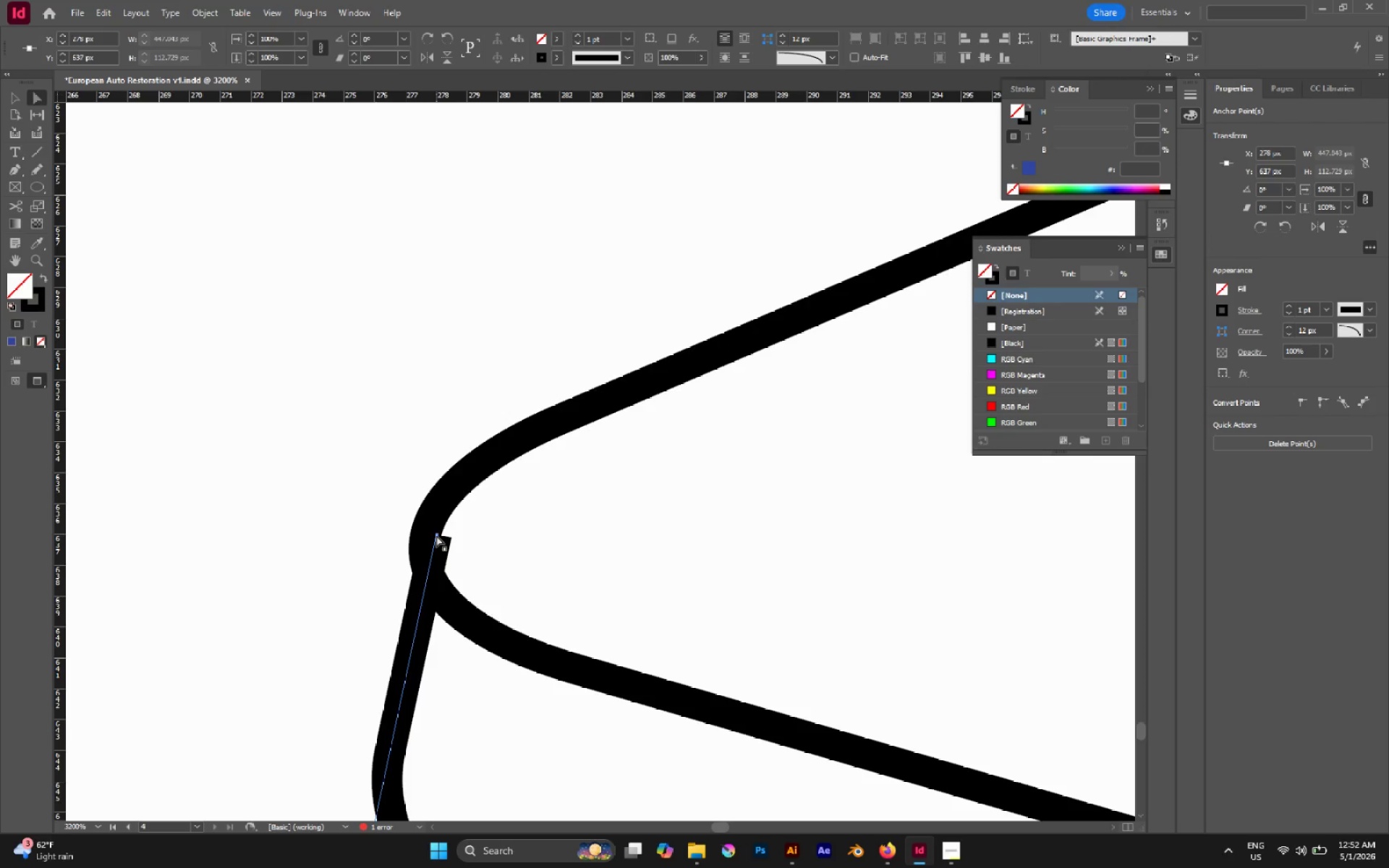 
left_click_drag(start_coordinate=[436, 535], to_coordinate=[417, 529])
 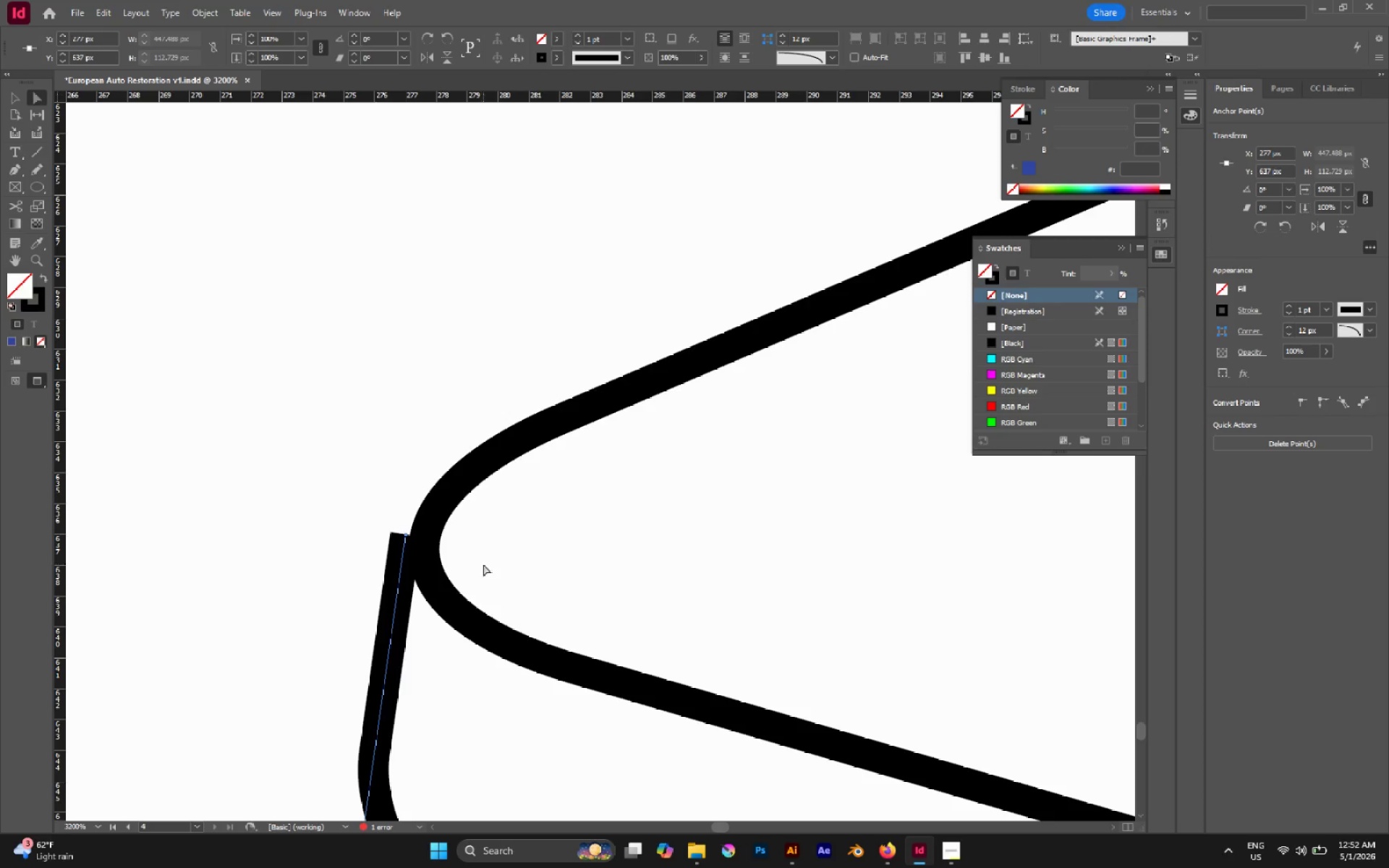 
key(ArrowRight)
 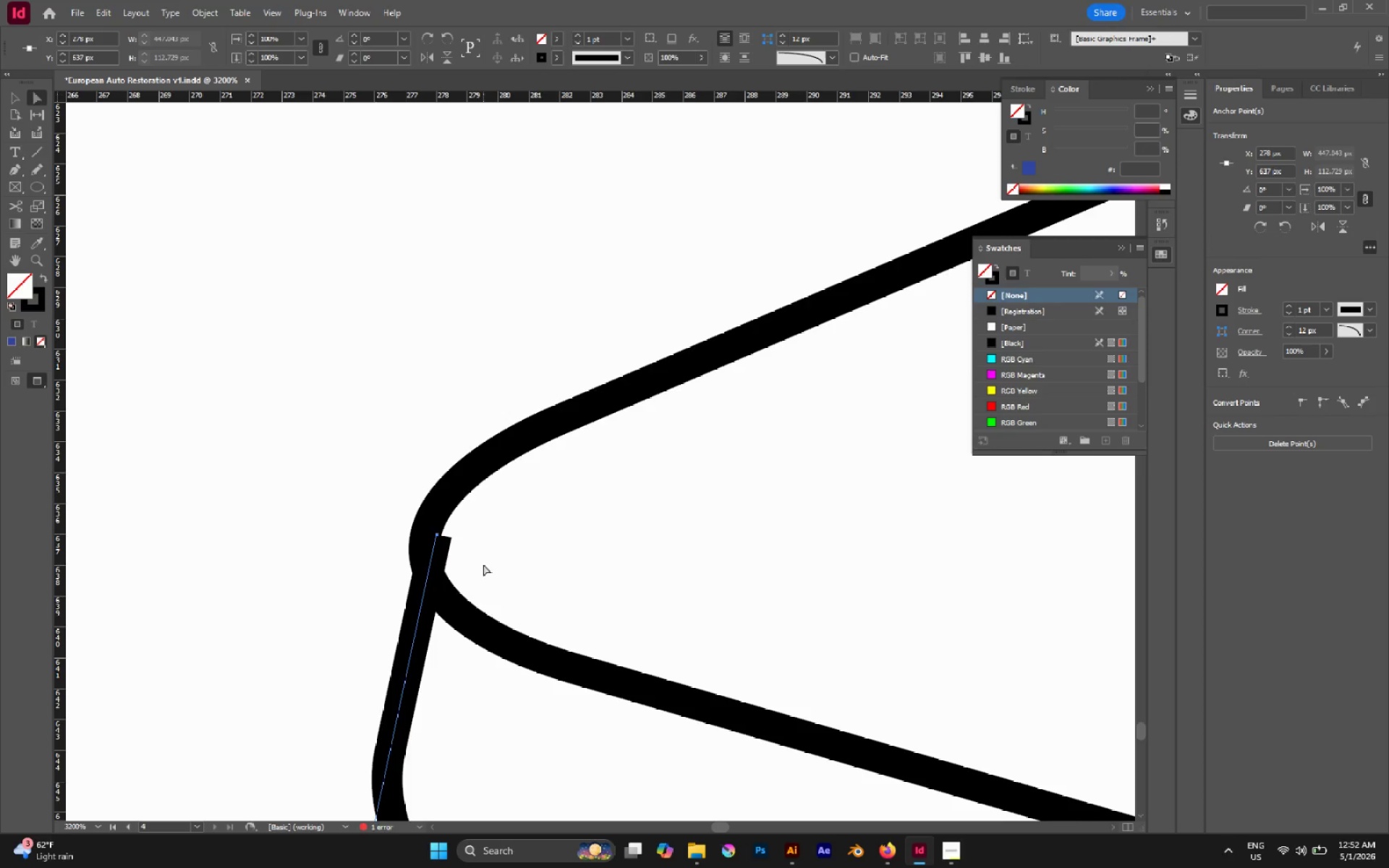 
key(ArrowLeft)
 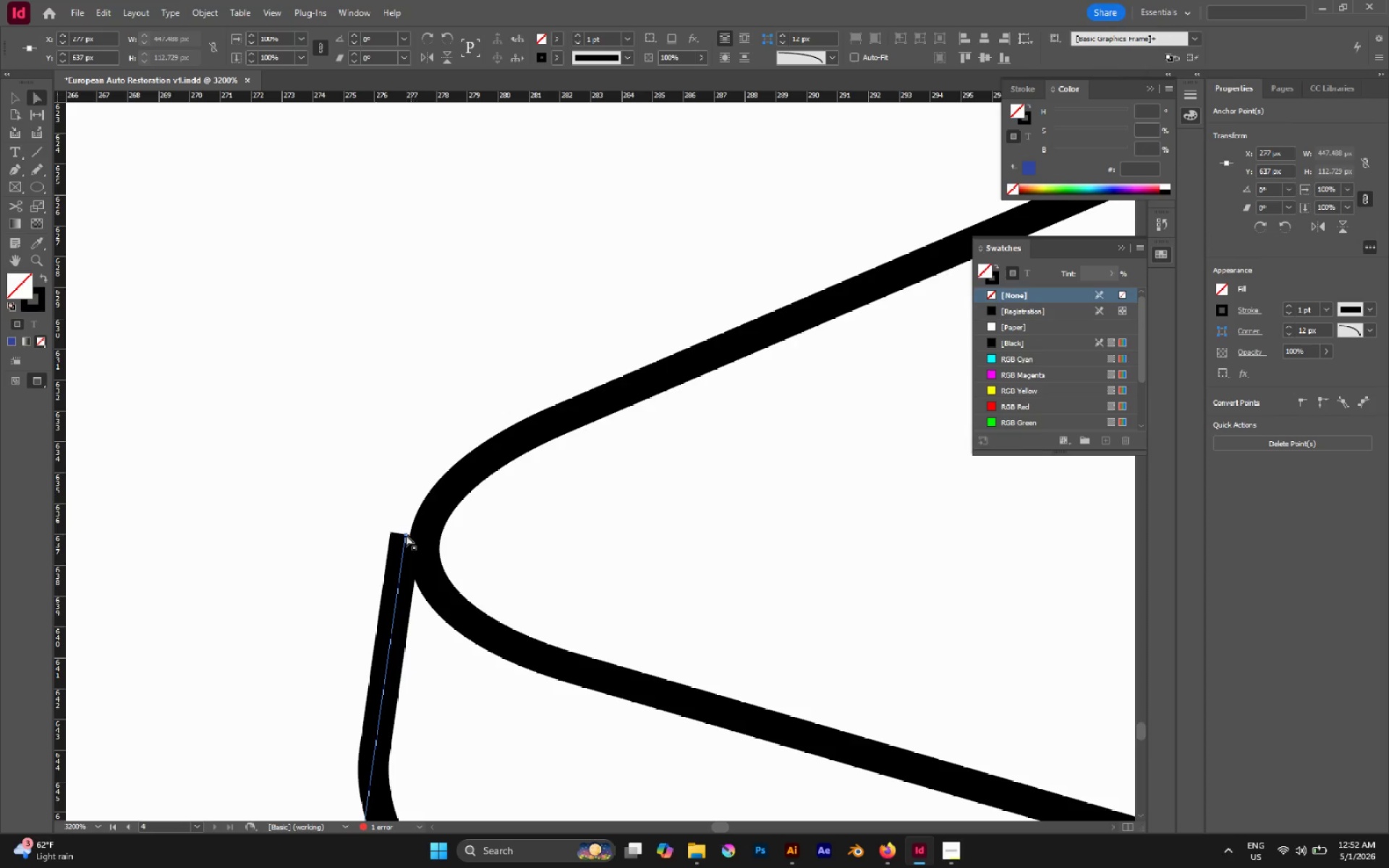 
left_click_drag(start_coordinate=[405, 535], to_coordinate=[423, 539])
 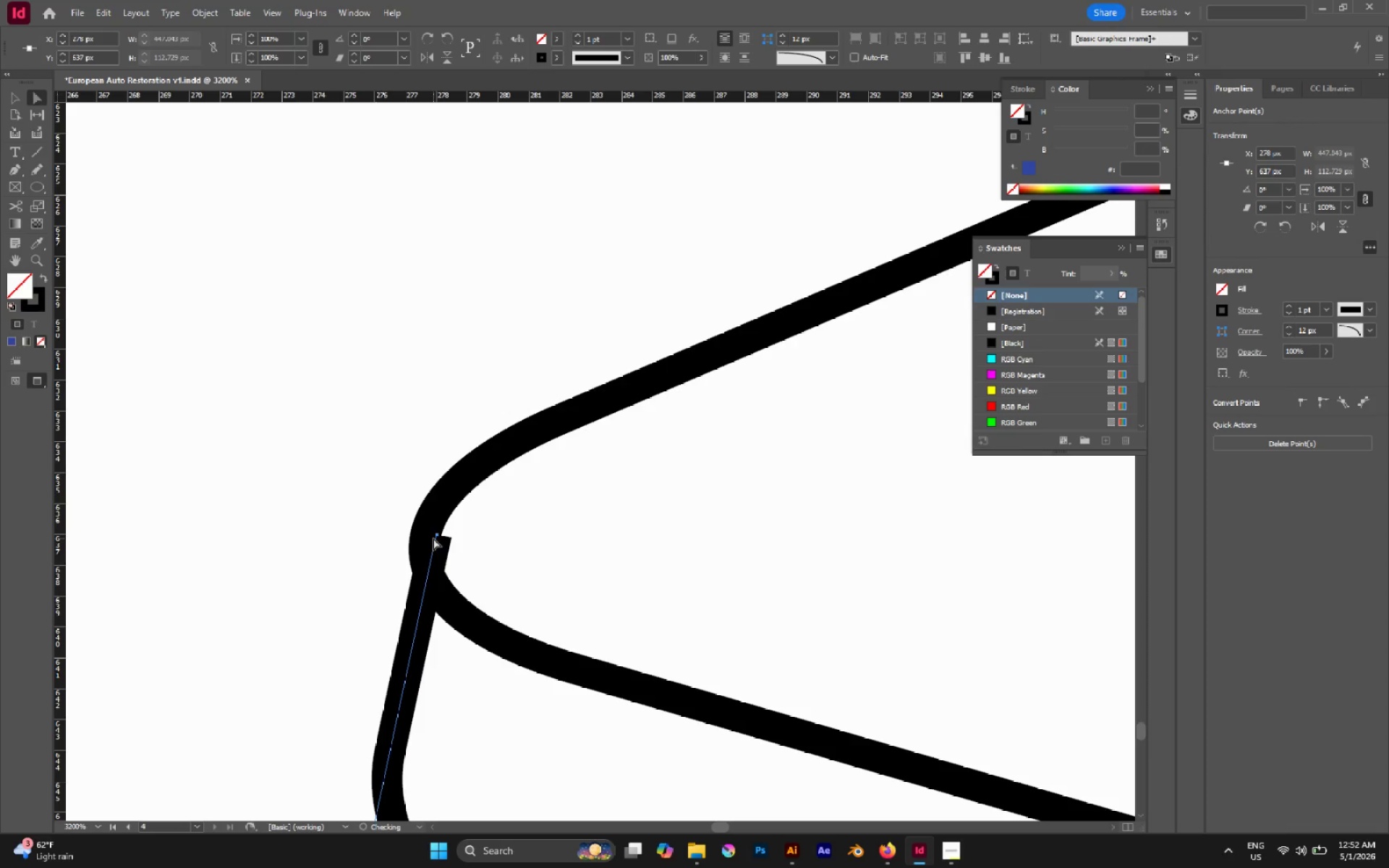 
hold_key(key=AltLeft, duration=0.48)
scroll: coordinate [440, 536], scroll_direction: none, amount: 0.0
 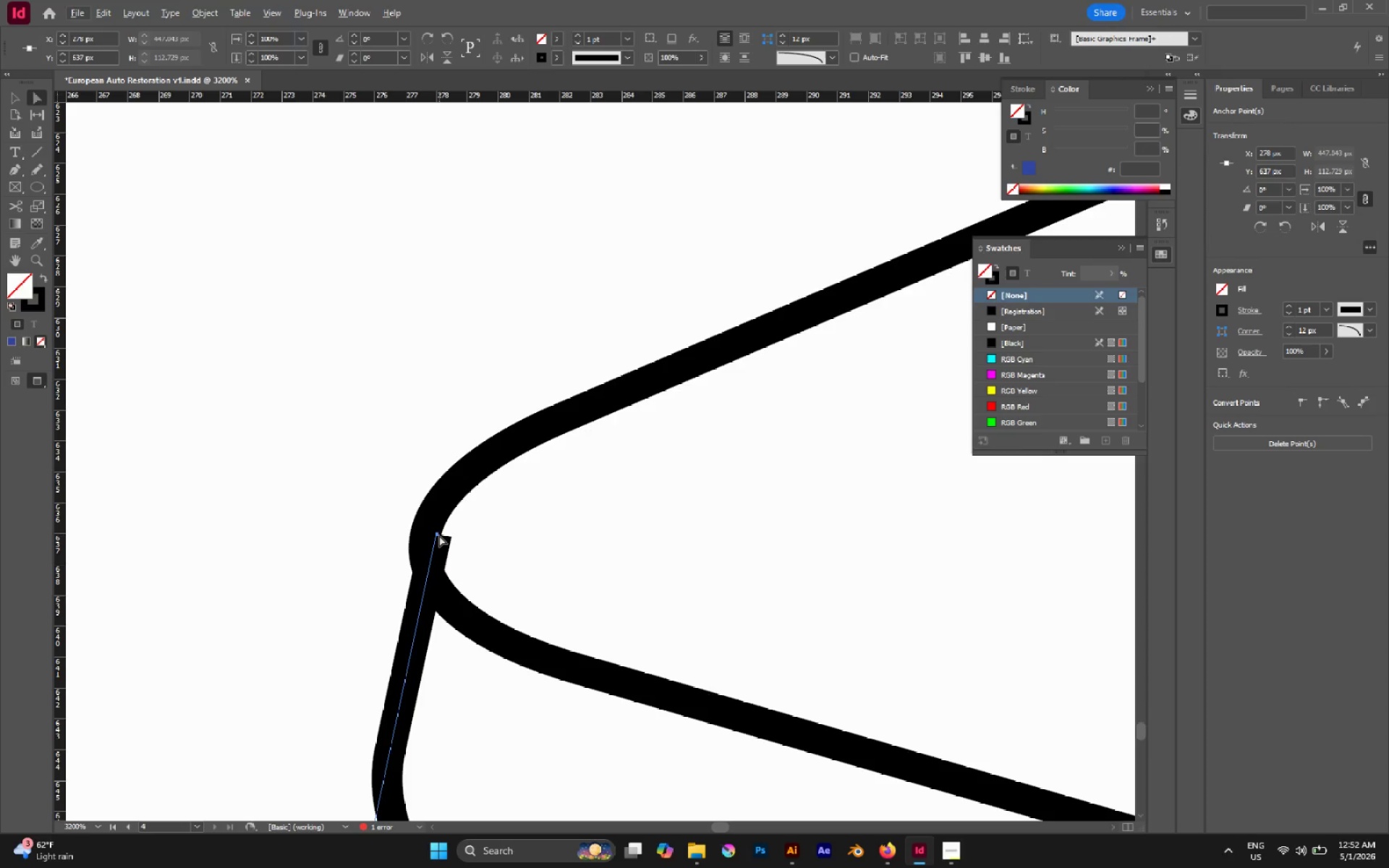 
left_click_drag(start_coordinate=[439, 535], to_coordinate=[426, 511])
 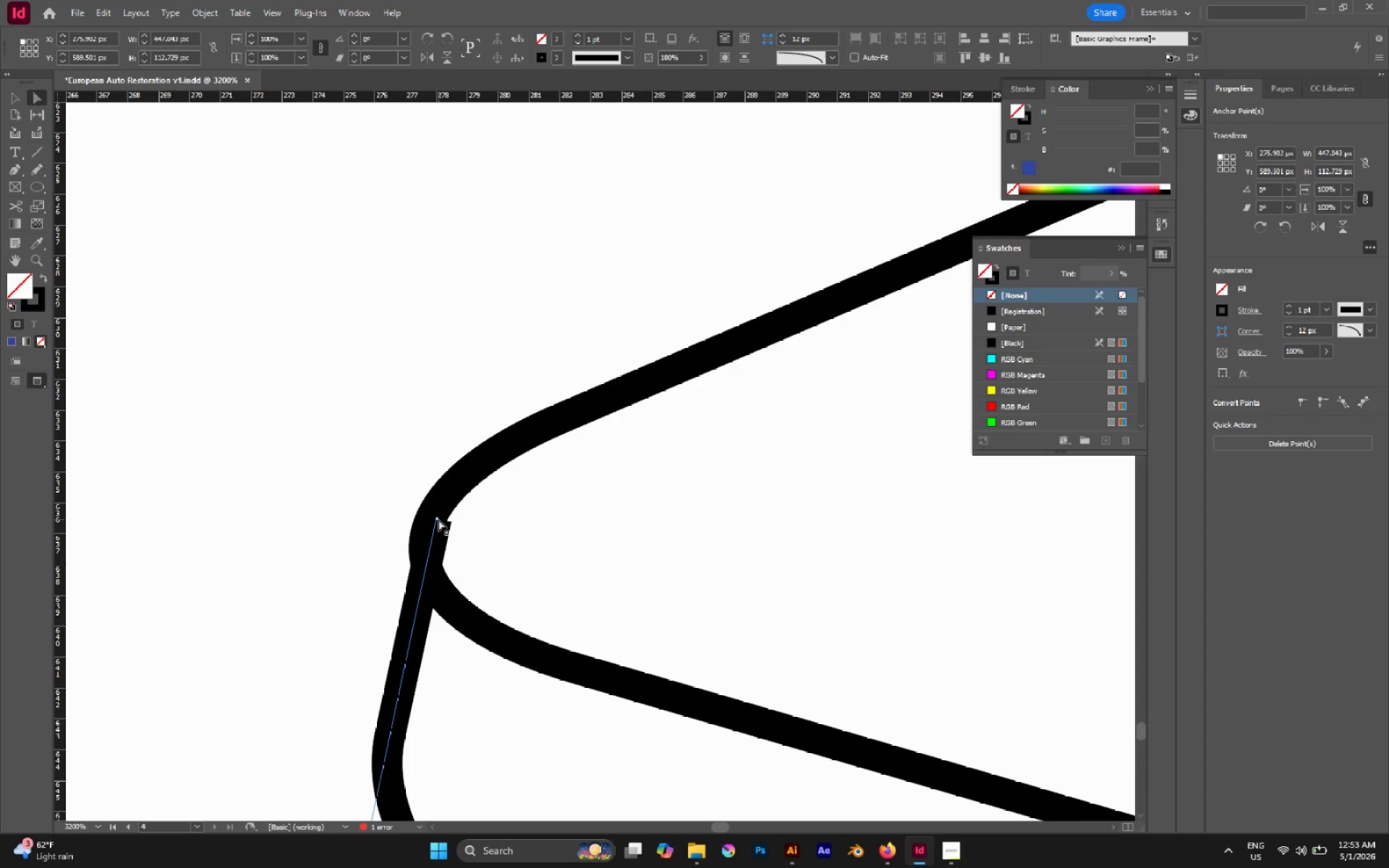 
left_click_drag(start_coordinate=[438, 519], to_coordinate=[432, 509])
 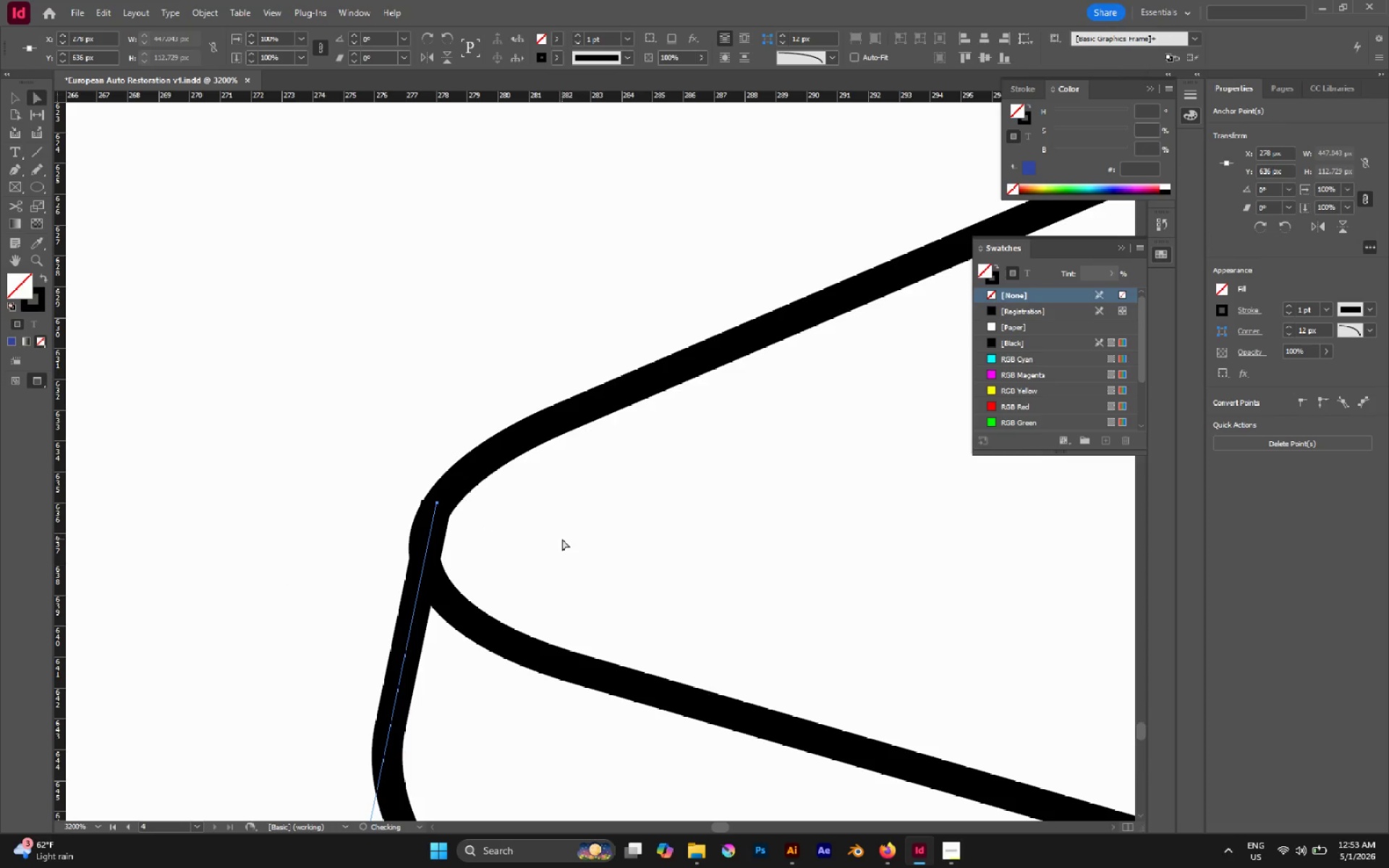 
left_click([562, 539])
 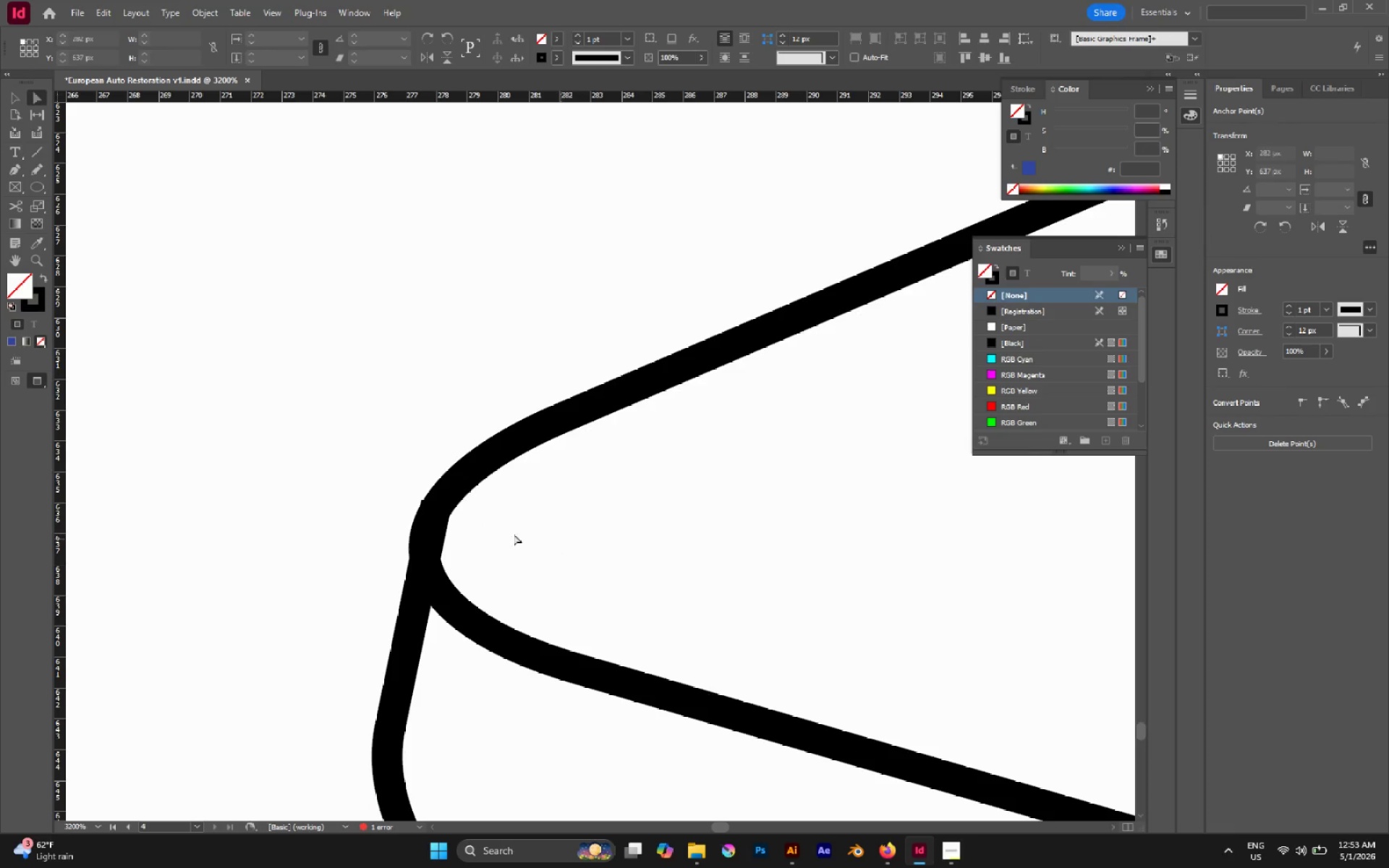 
hold_key(key=AltLeft, duration=1.08)
scroll: coordinate [484, 535], scroll_direction: down, amount: 10.0
 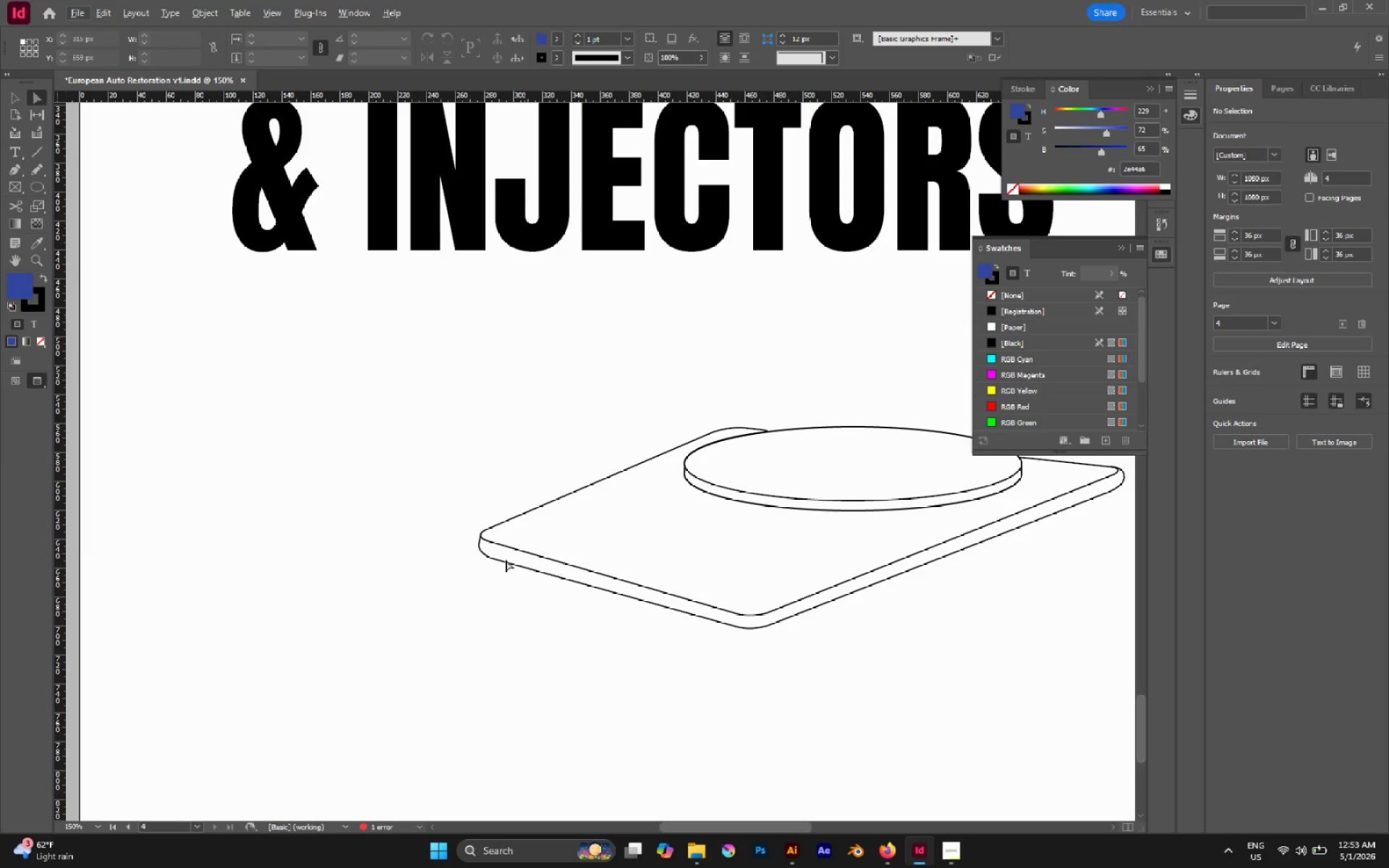 
hold_key(key=AltLeft, duration=0.83)
scroll: coordinate [551, 558], scroll_direction: up, amount: 2.0
 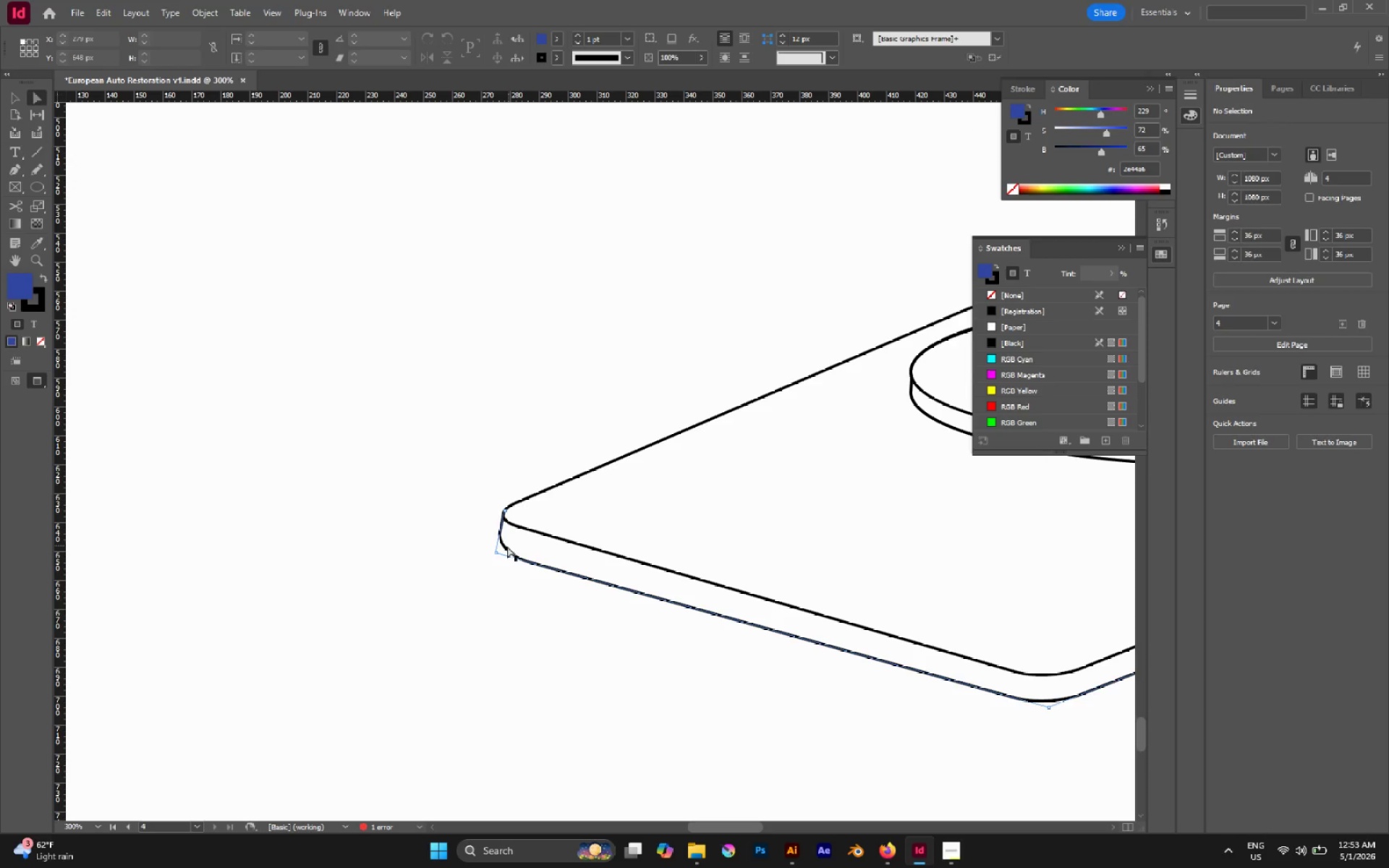 
left_click([506, 546])
 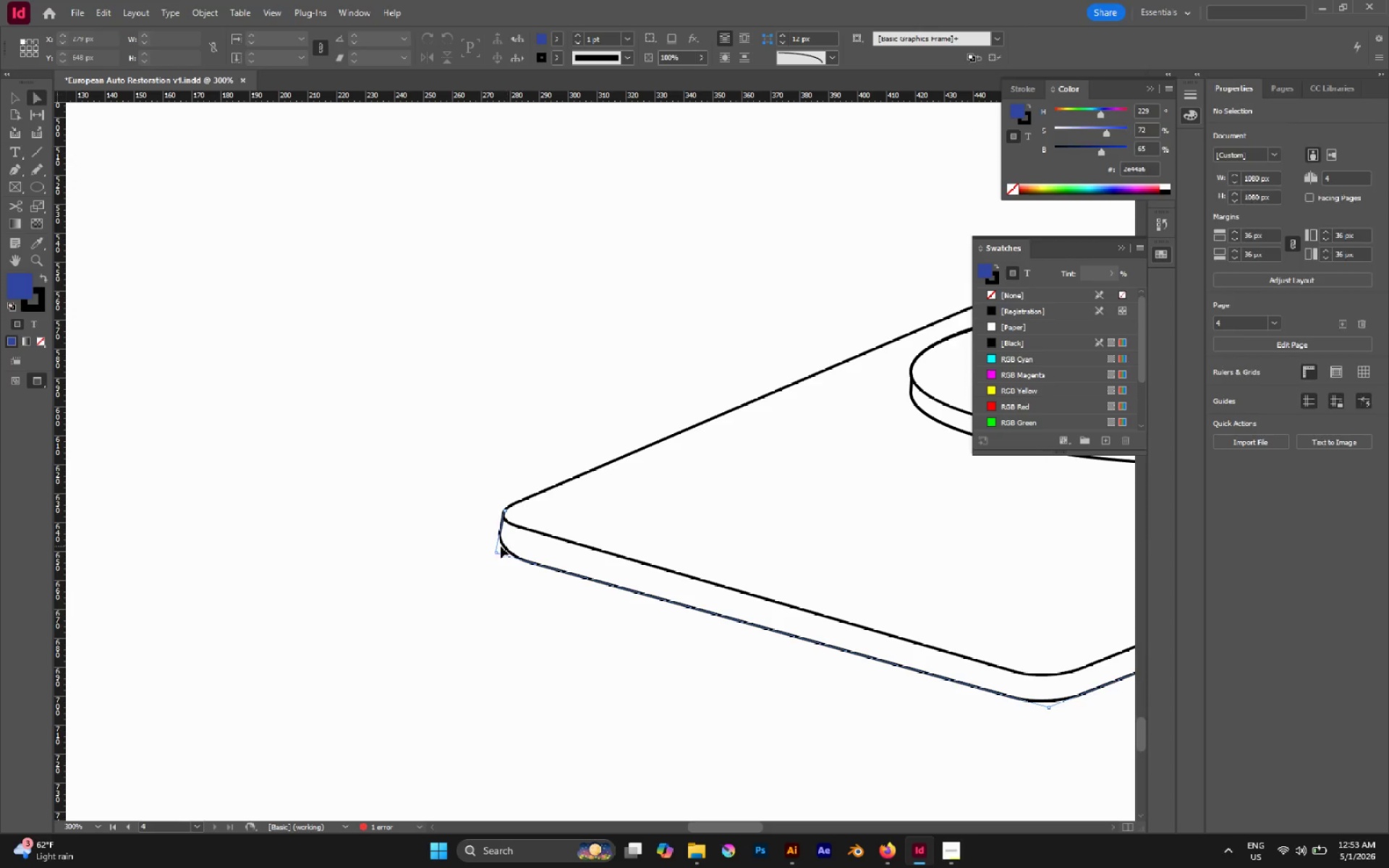 
hold_key(key=AltLeft, duration=0.52)
scroll: coordinate [500, 546], scroll_direction: up, amount: 3.0
 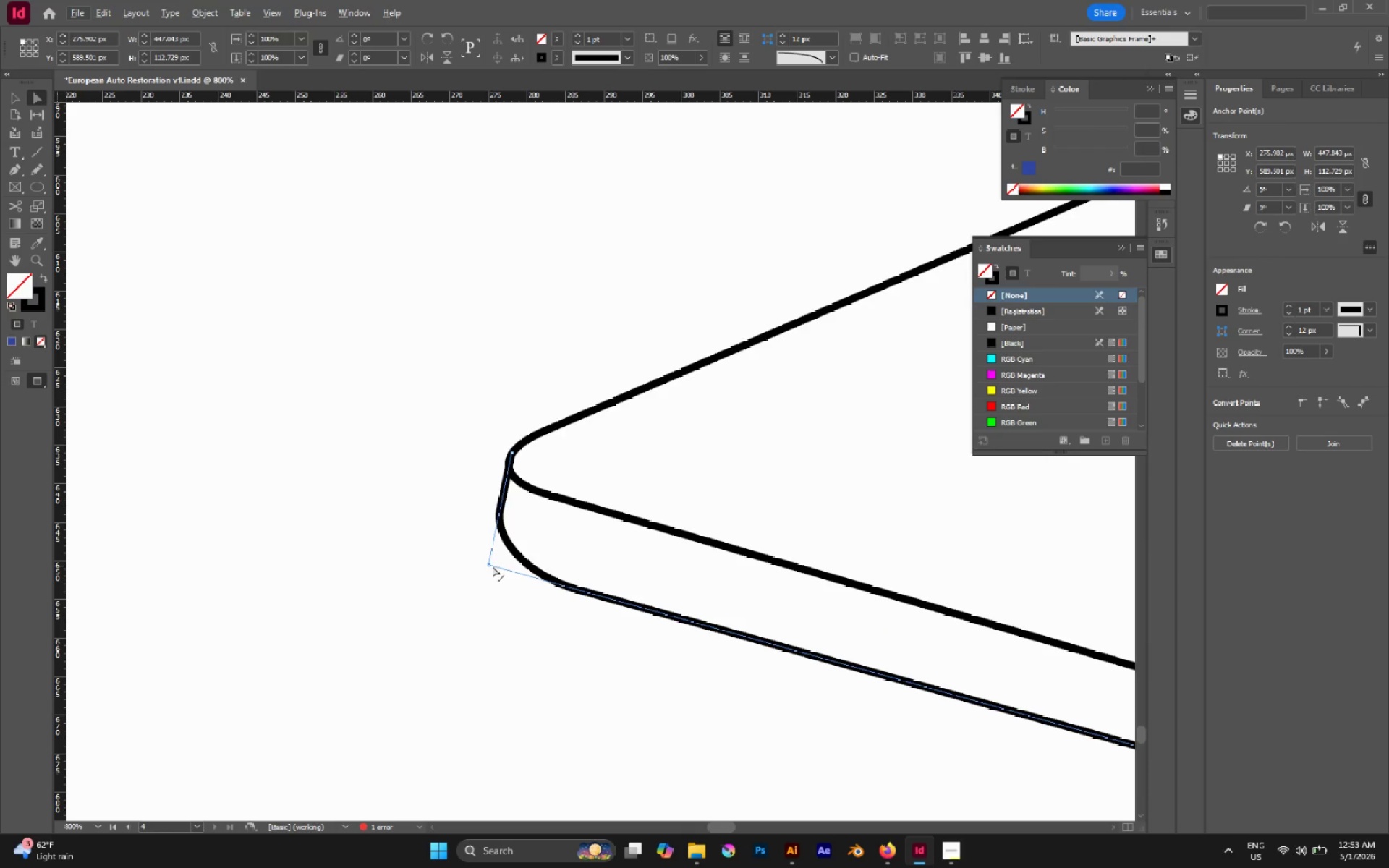 
left_click([490, 566])
 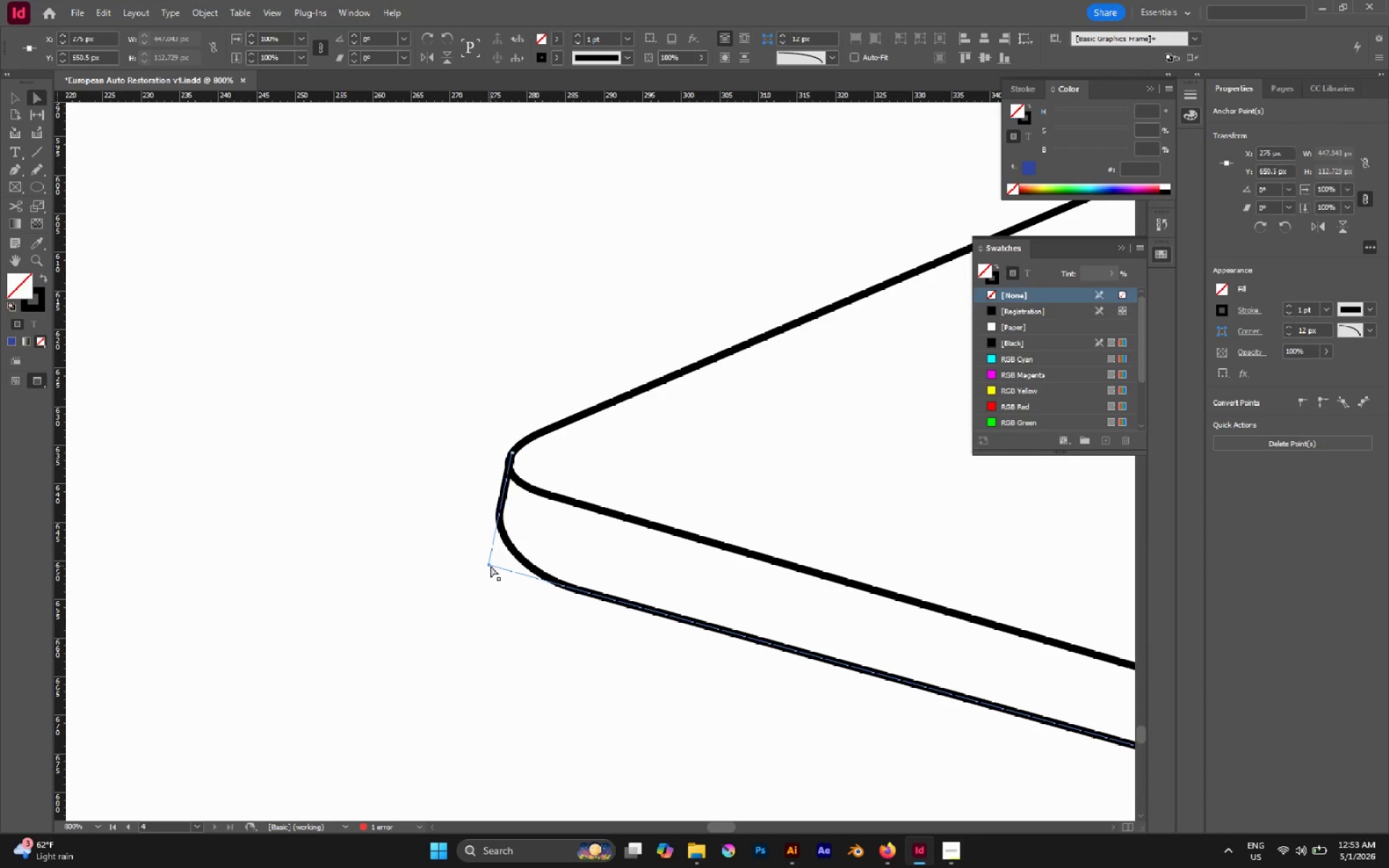 
left_click_drag(start_coordinate=[490, 566], to_coordinate=[476, 578])
 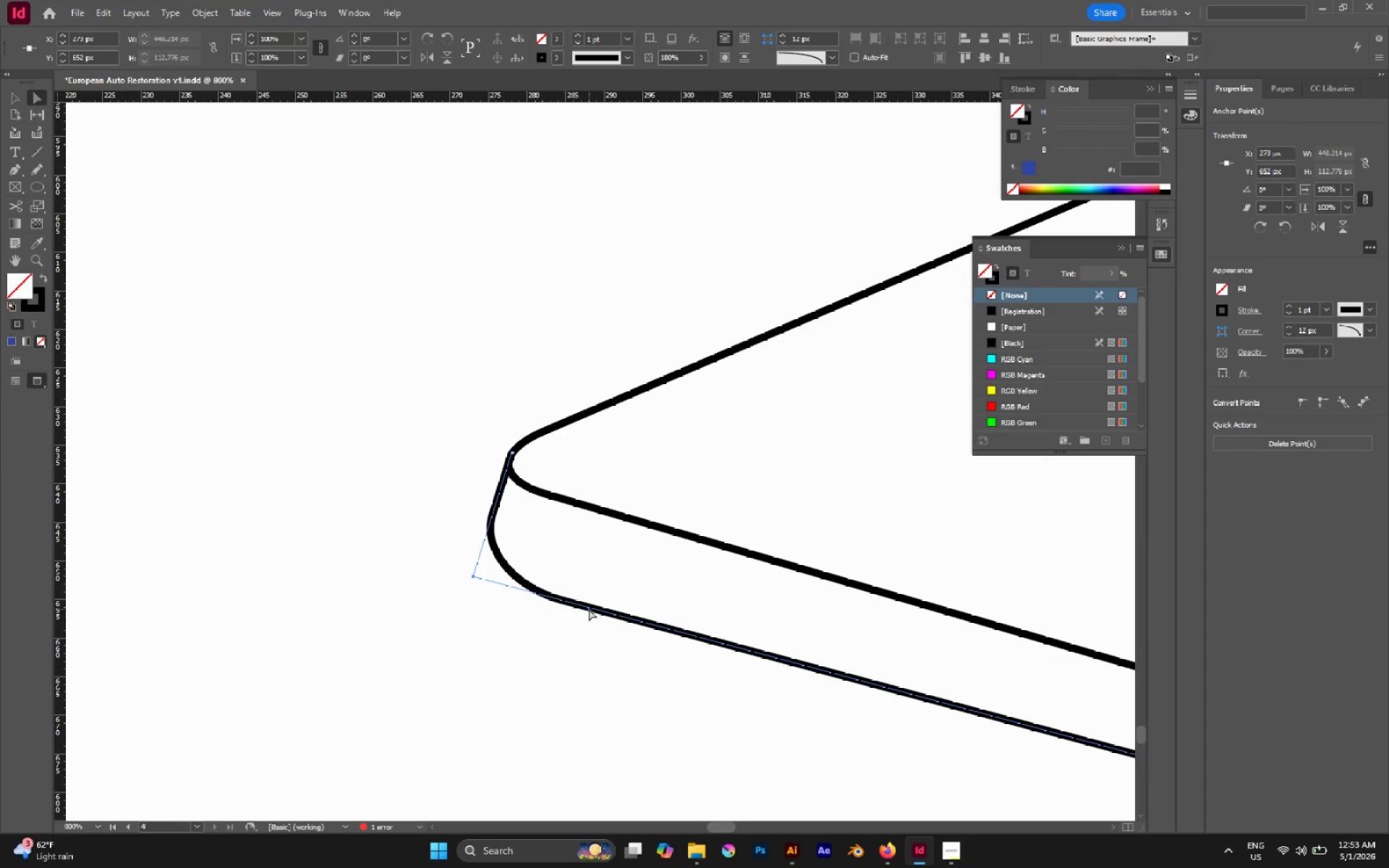 
key(P)
 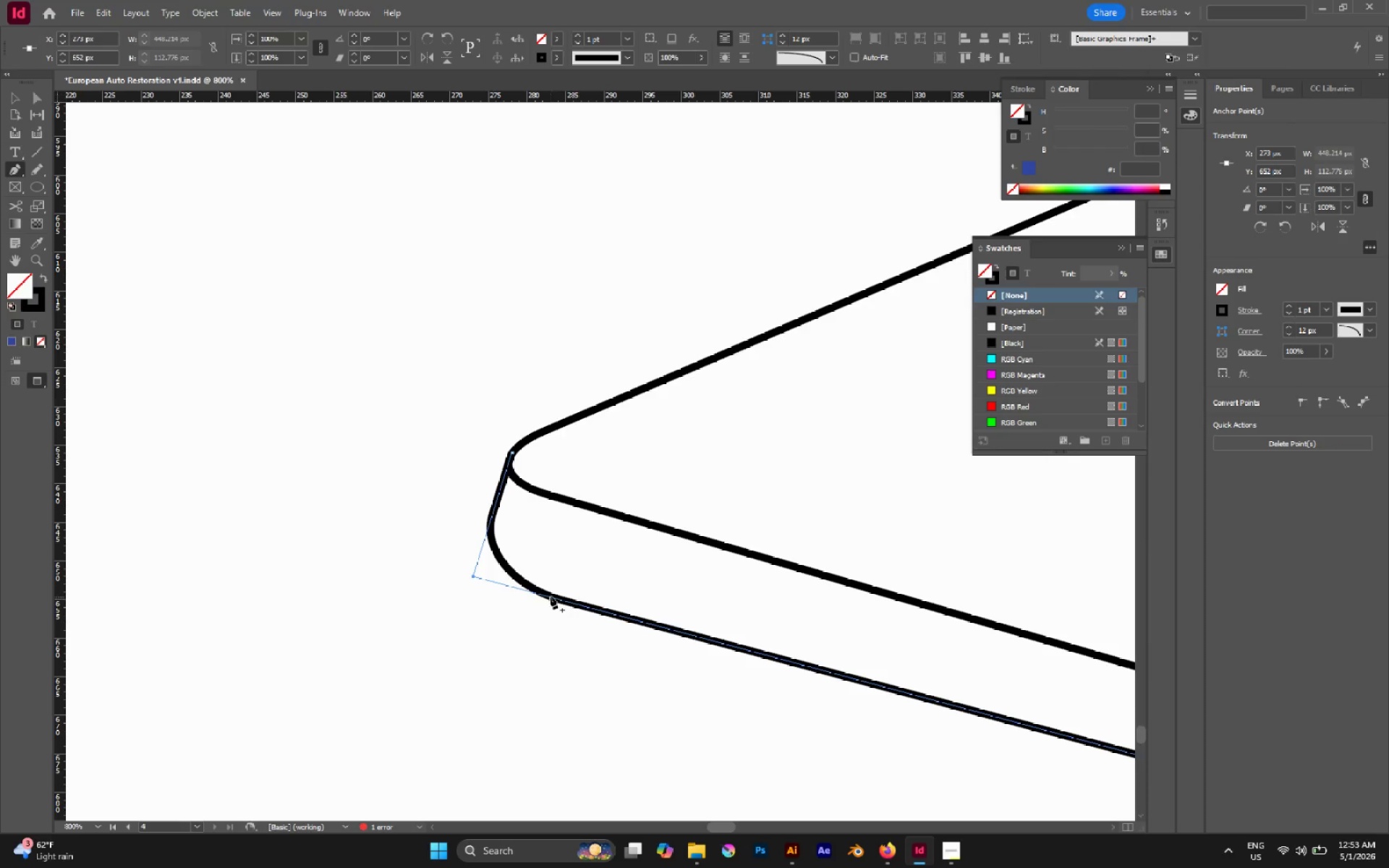 
left_click([550, 596])
 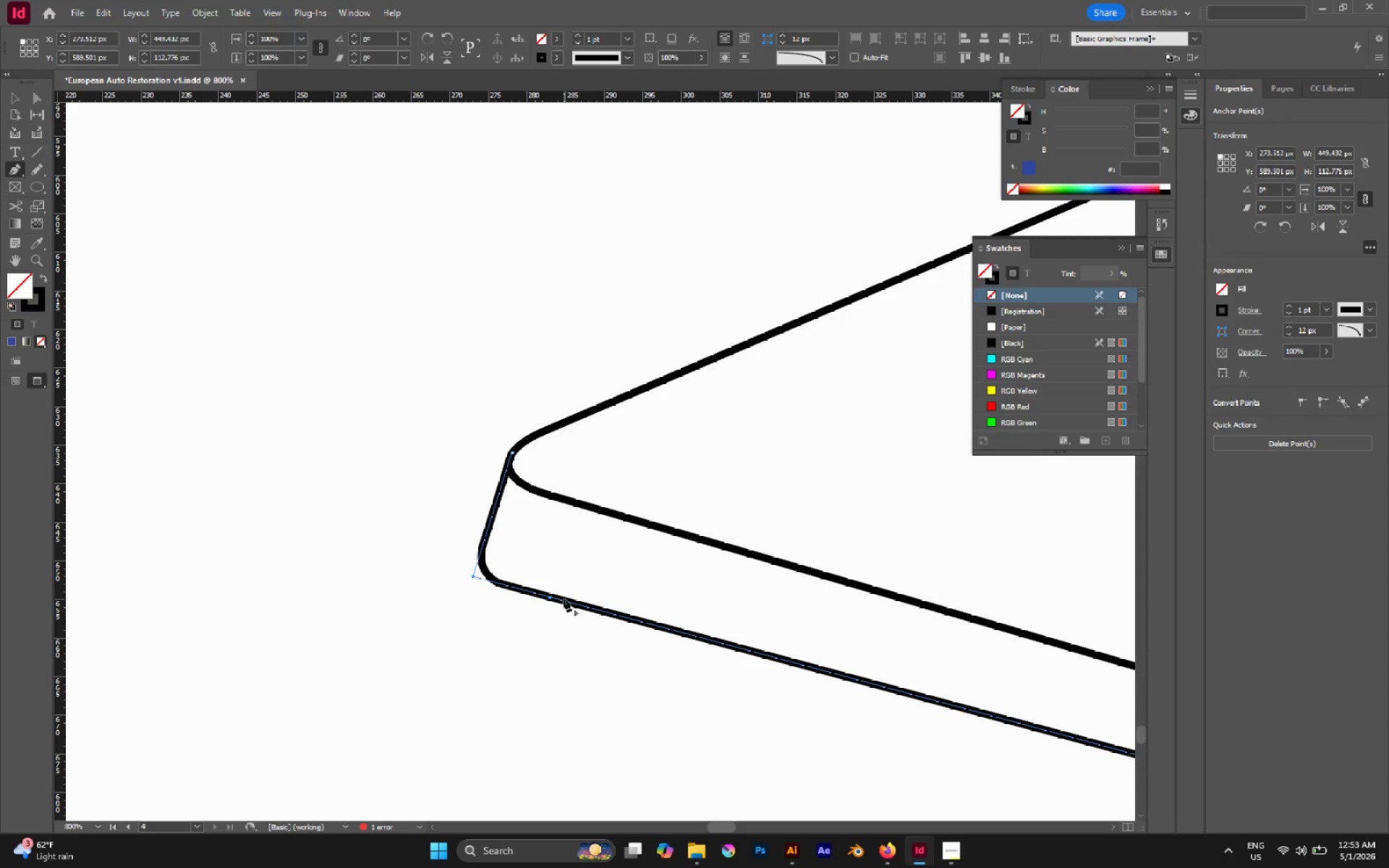 
hold_key(key=ControlLeft, duration=0.55)
 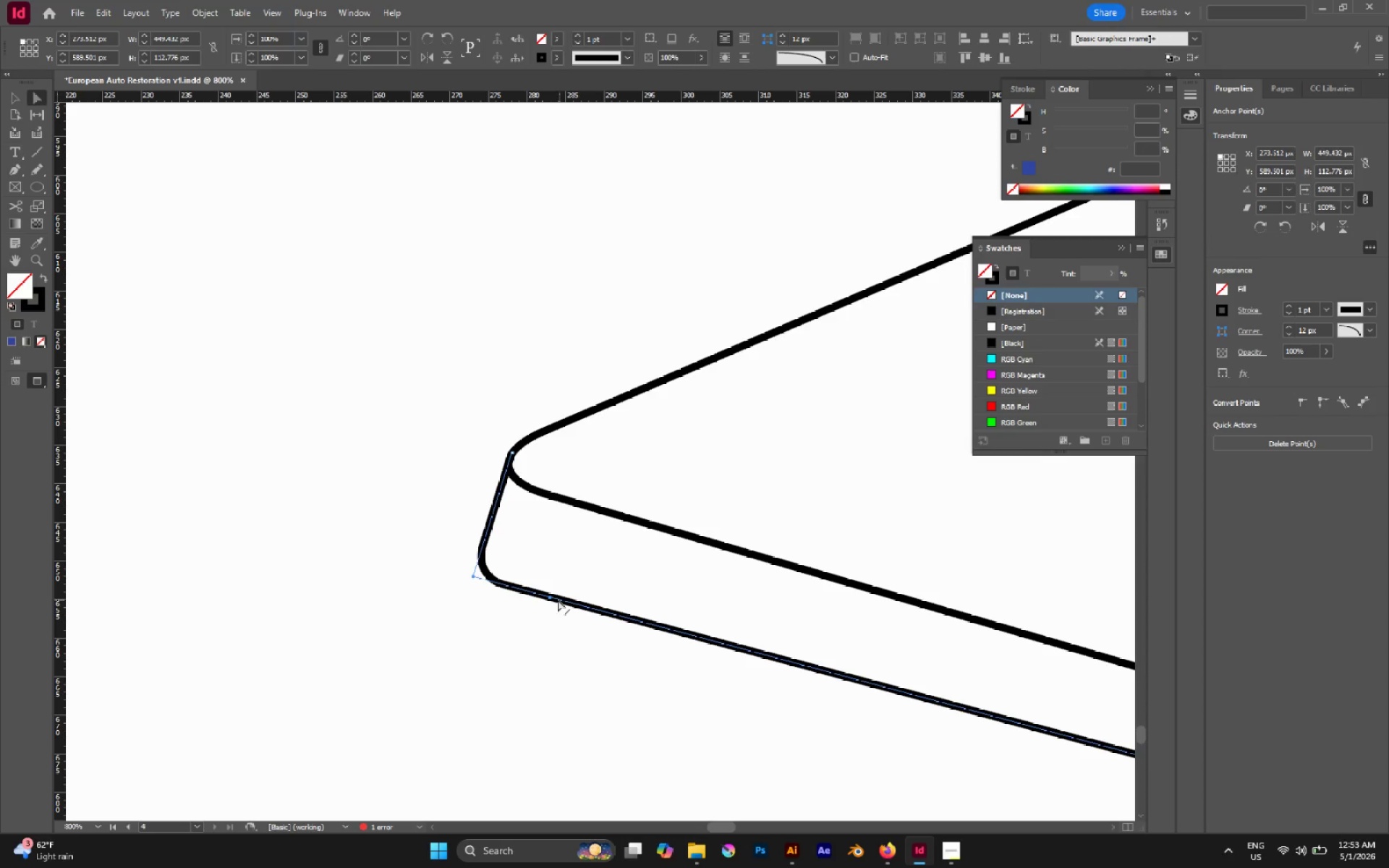 
key(A)
 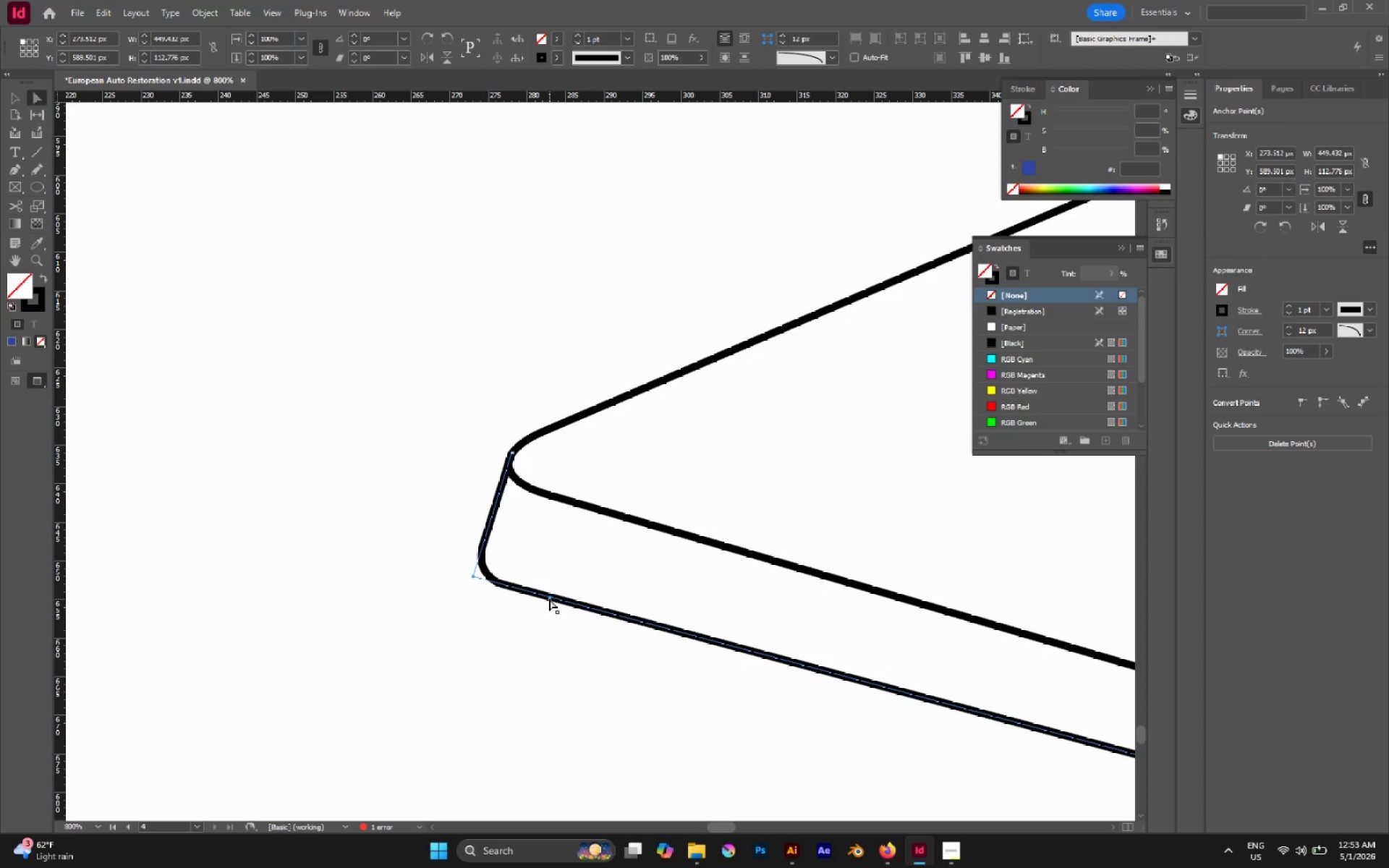 
left_click_drag(start_coordinate=[549, 599], to_coordinate=[578, 604])
 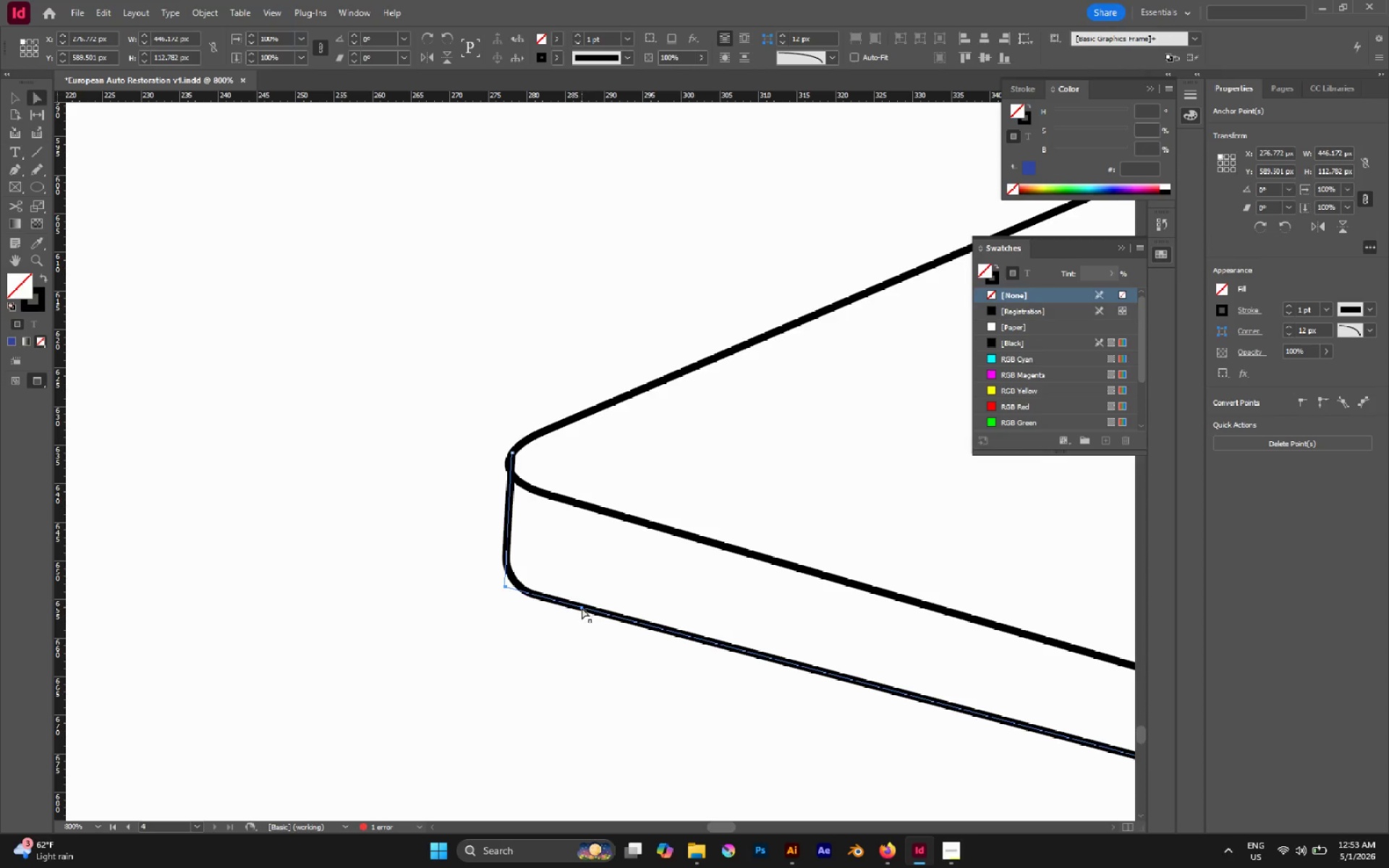 
left_click([581, 607])
 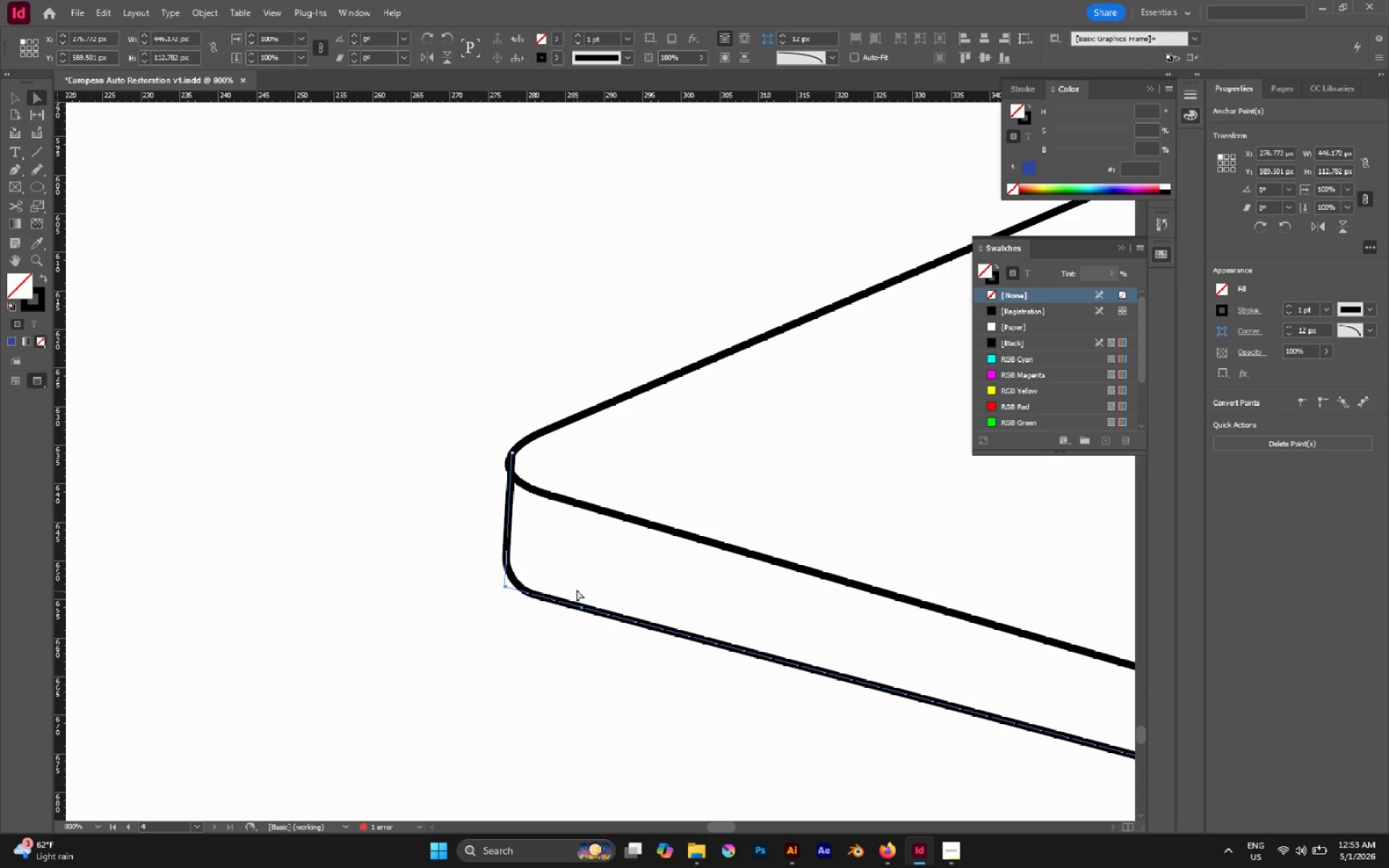 
left_click_drag(start_coordinate=[577, 590], to_coordinate=[614, 650])
 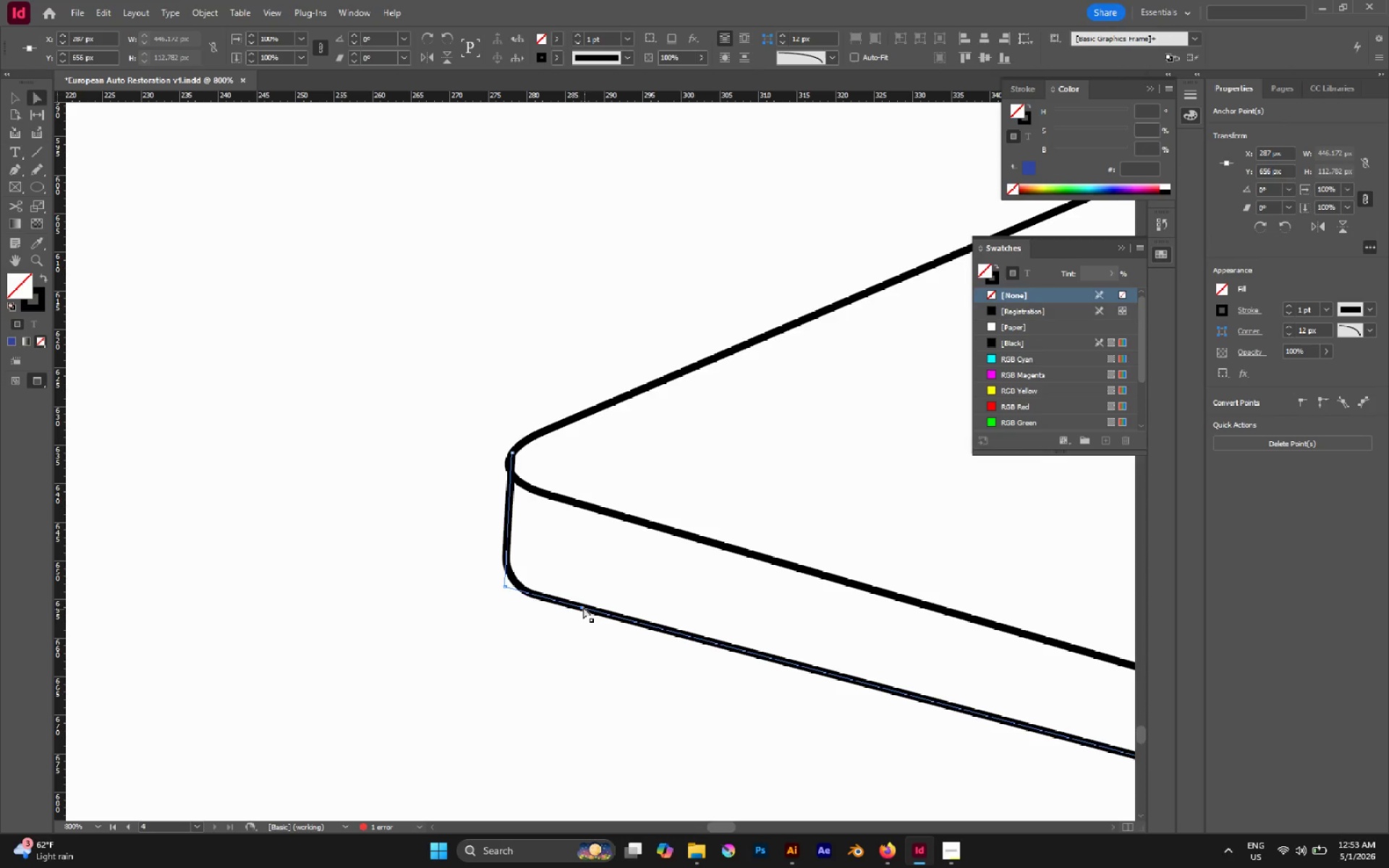 
left_click_drag(start_coordinate=[583, 607], to_coordinate=[603, 613])
 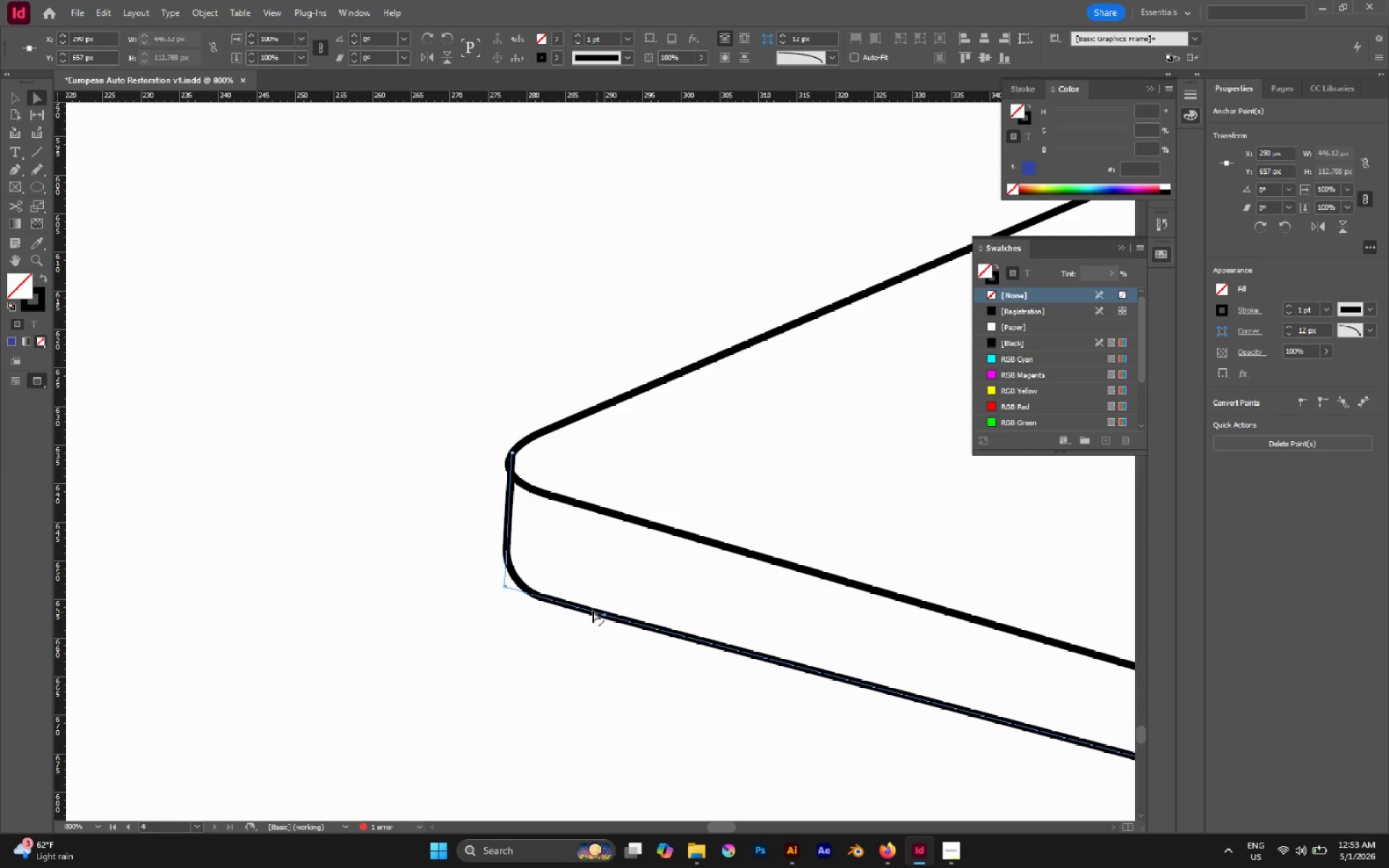 
hold_key(key=AltLeft, duration=0.94)
 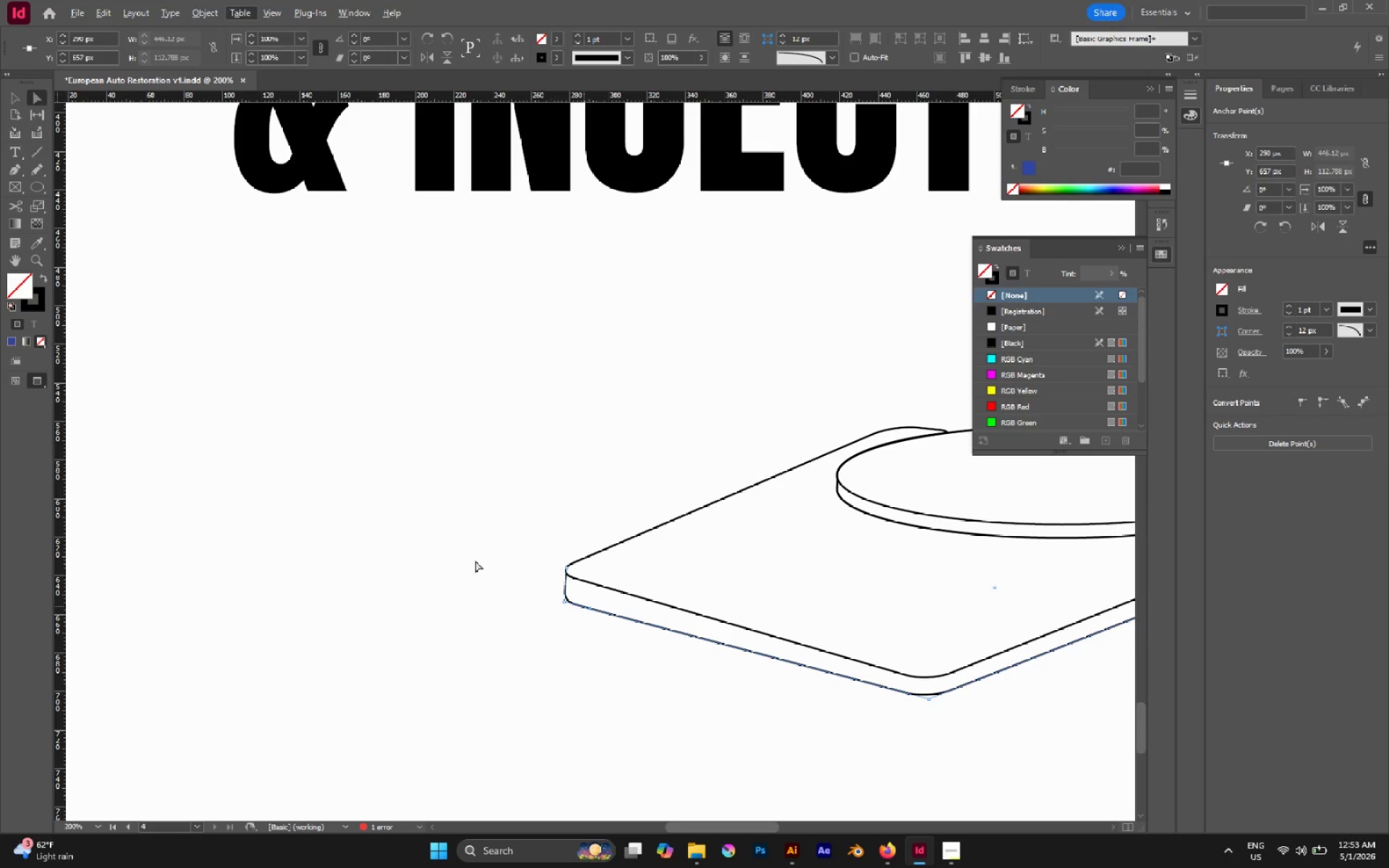 
key(A)
 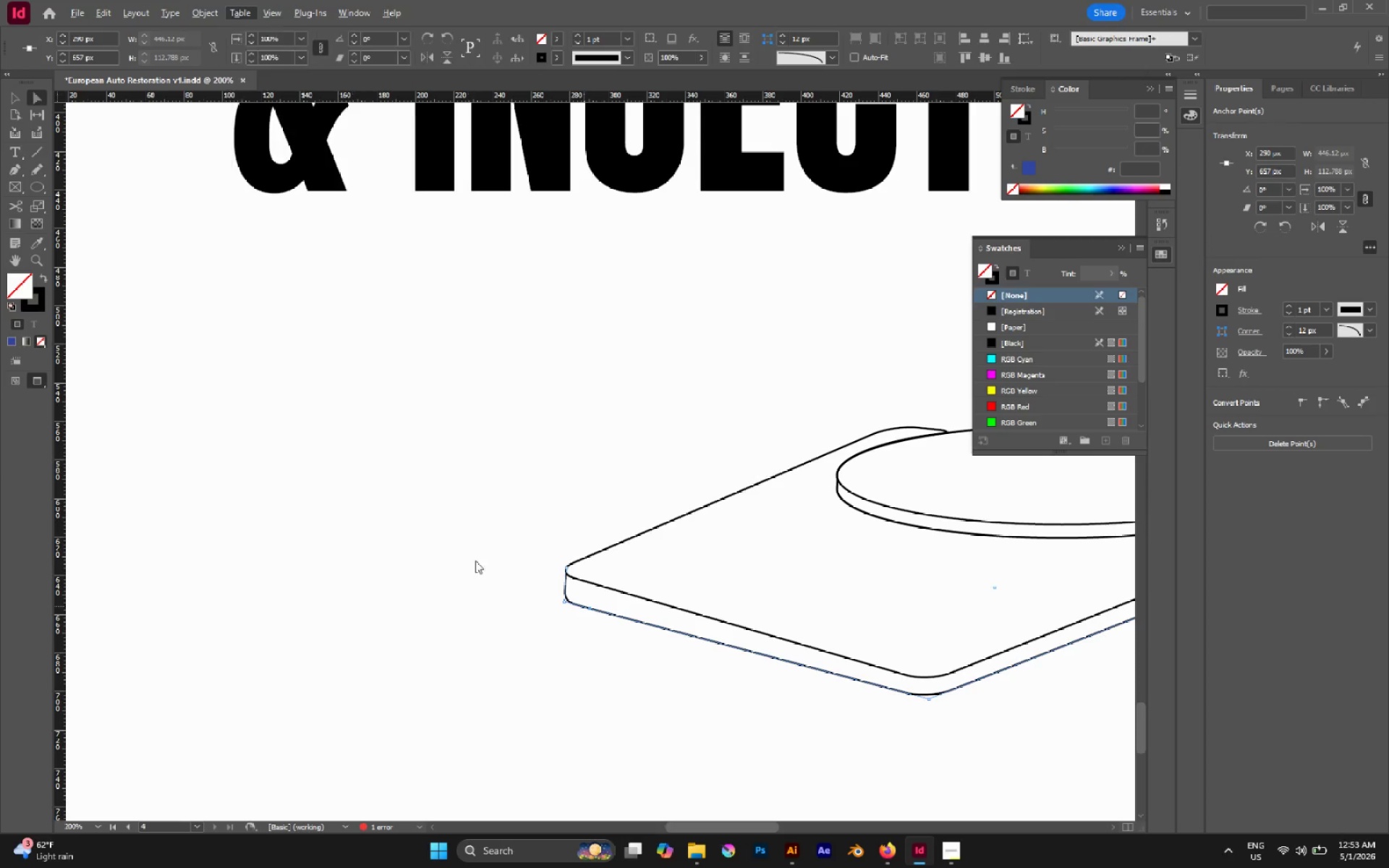 
scroll: coordinate [584, 606], scroll_direction: down, amount: 4.0
 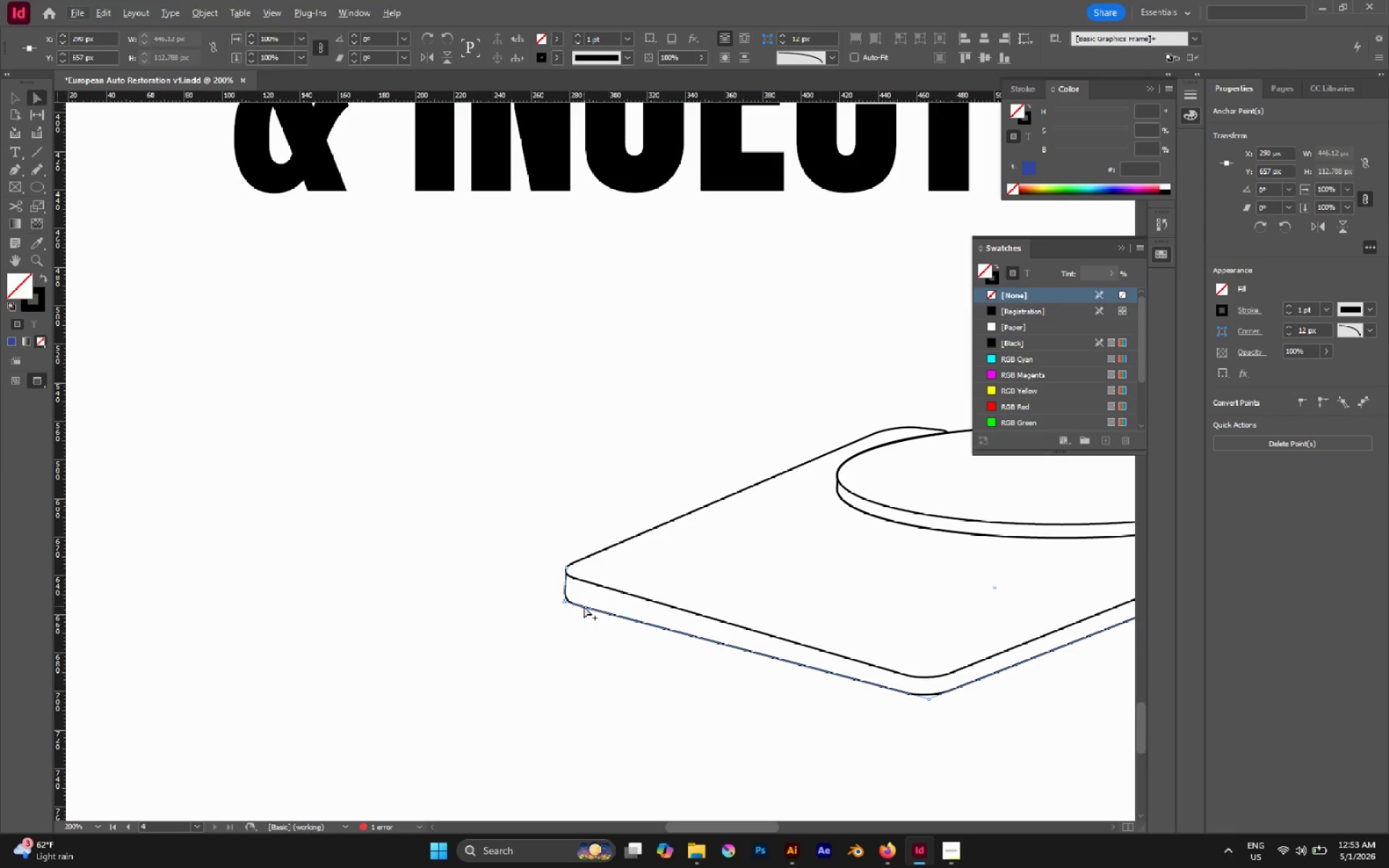 
left_click([475, 561])
 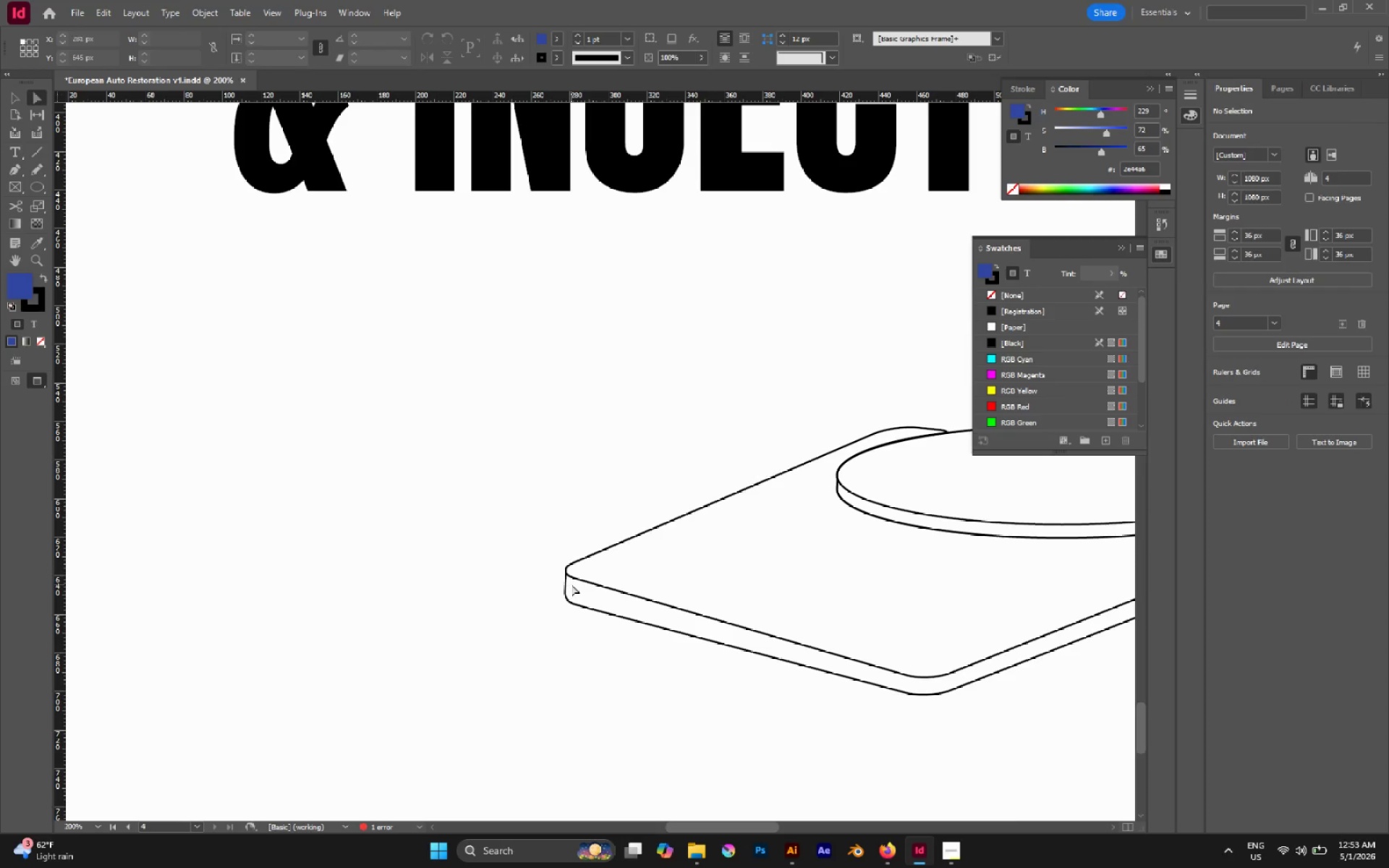 
hold_key(key=Space, duration=0.69)
 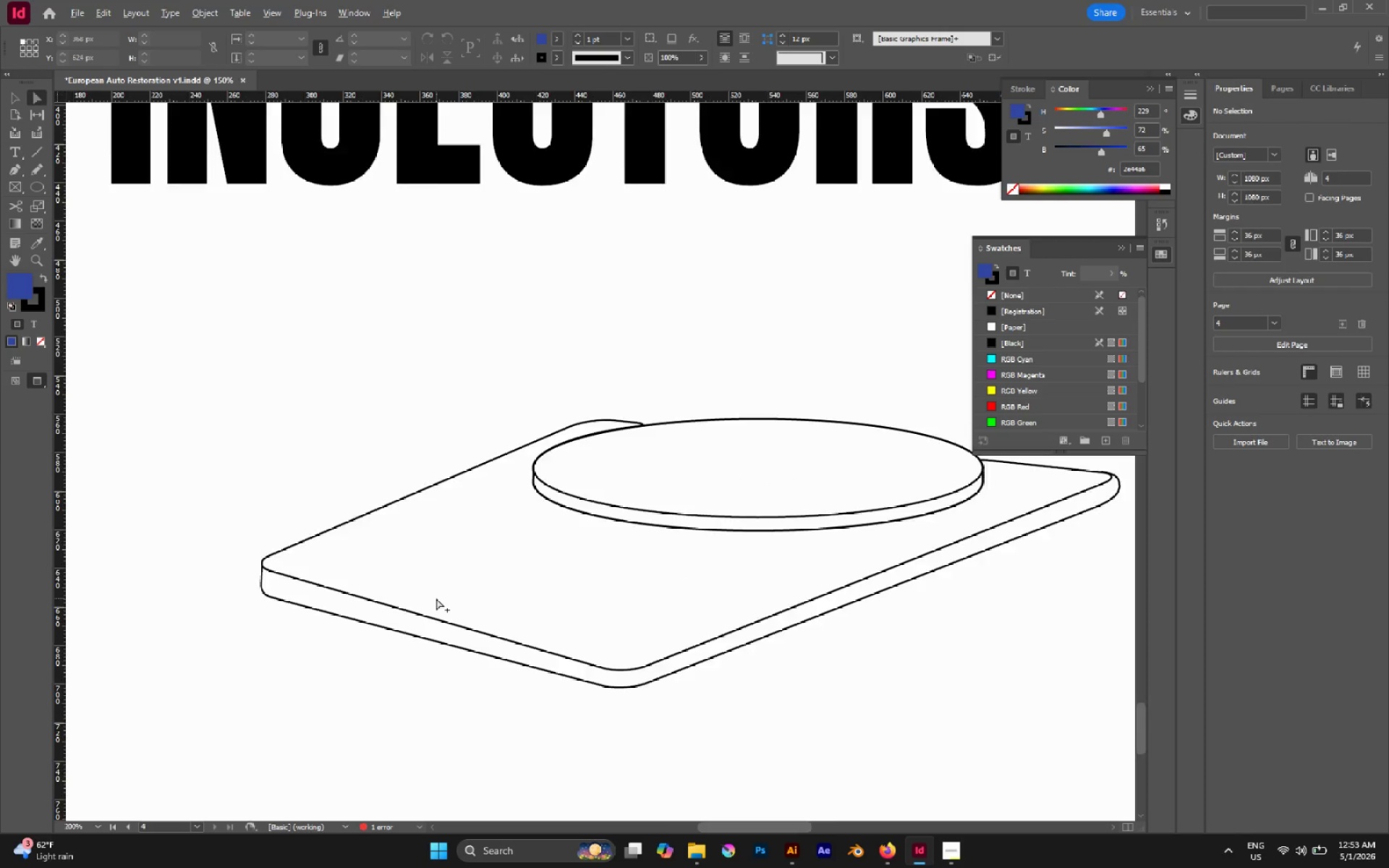 
left_click_drag(start_coordinate=[763, 562], to_coordinate=[460, 616])
 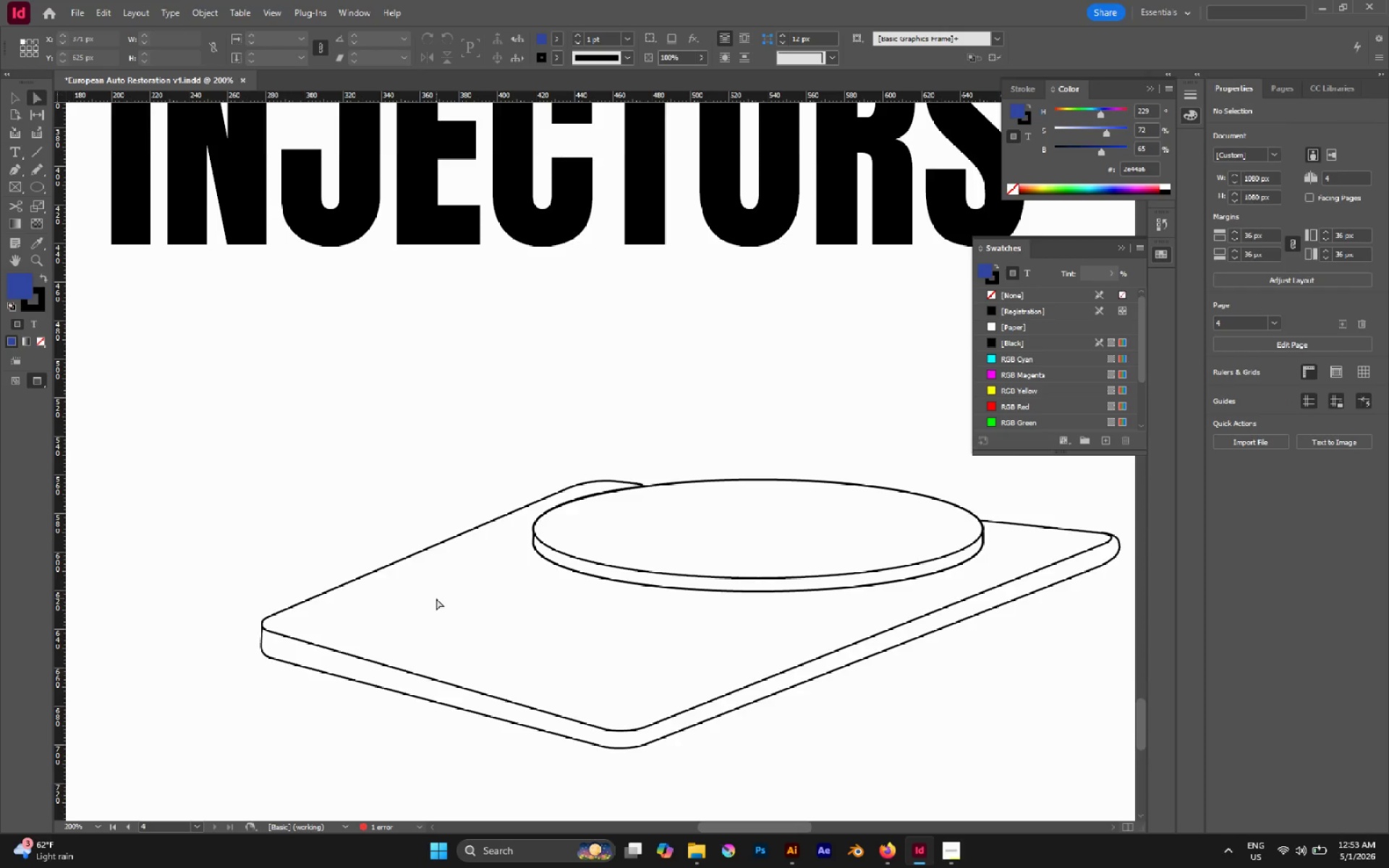 
hold_key(key=AltLeft, duration=0.91)
scroll: coordinate [436, 598], scroll_direction: down, amount: 4.0
 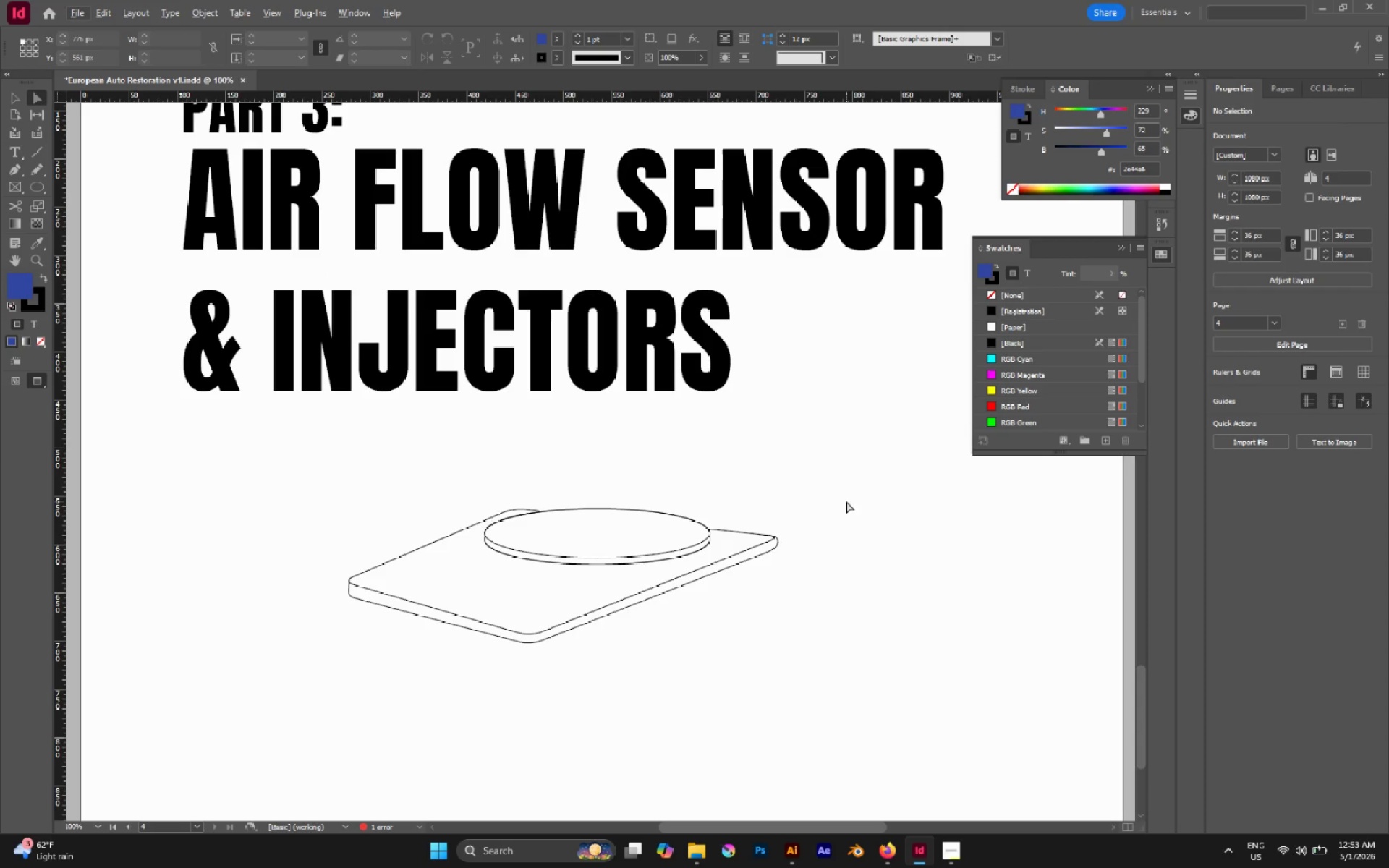 
left_click_drag(start_coordinate=[846, 501], to_coordinate=[747, 567])
 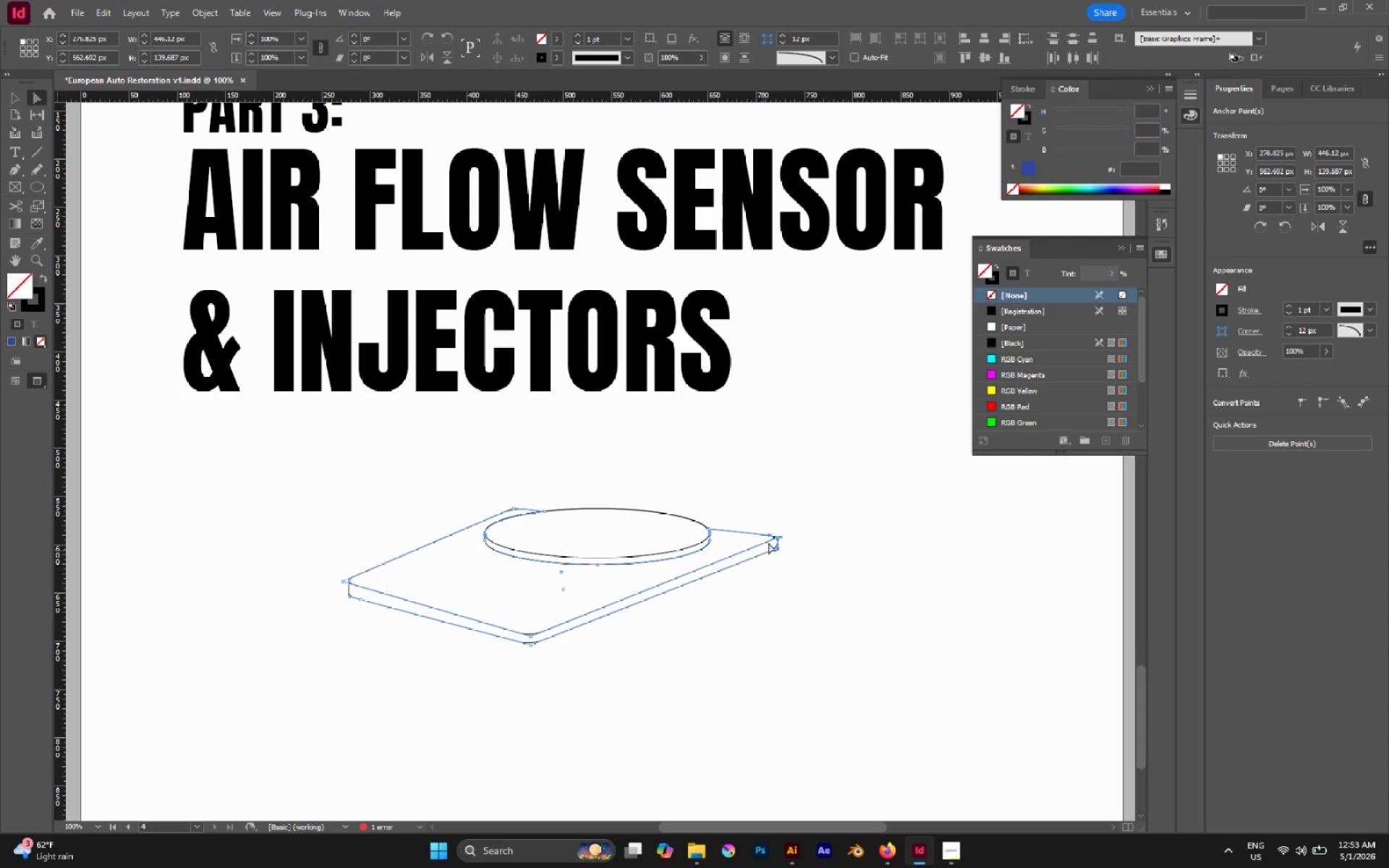 
hold_key(key=AltLeft, duration=0.39)
scroll: coordinate [769, 538], scroll_direction: up, amount: 3.0
 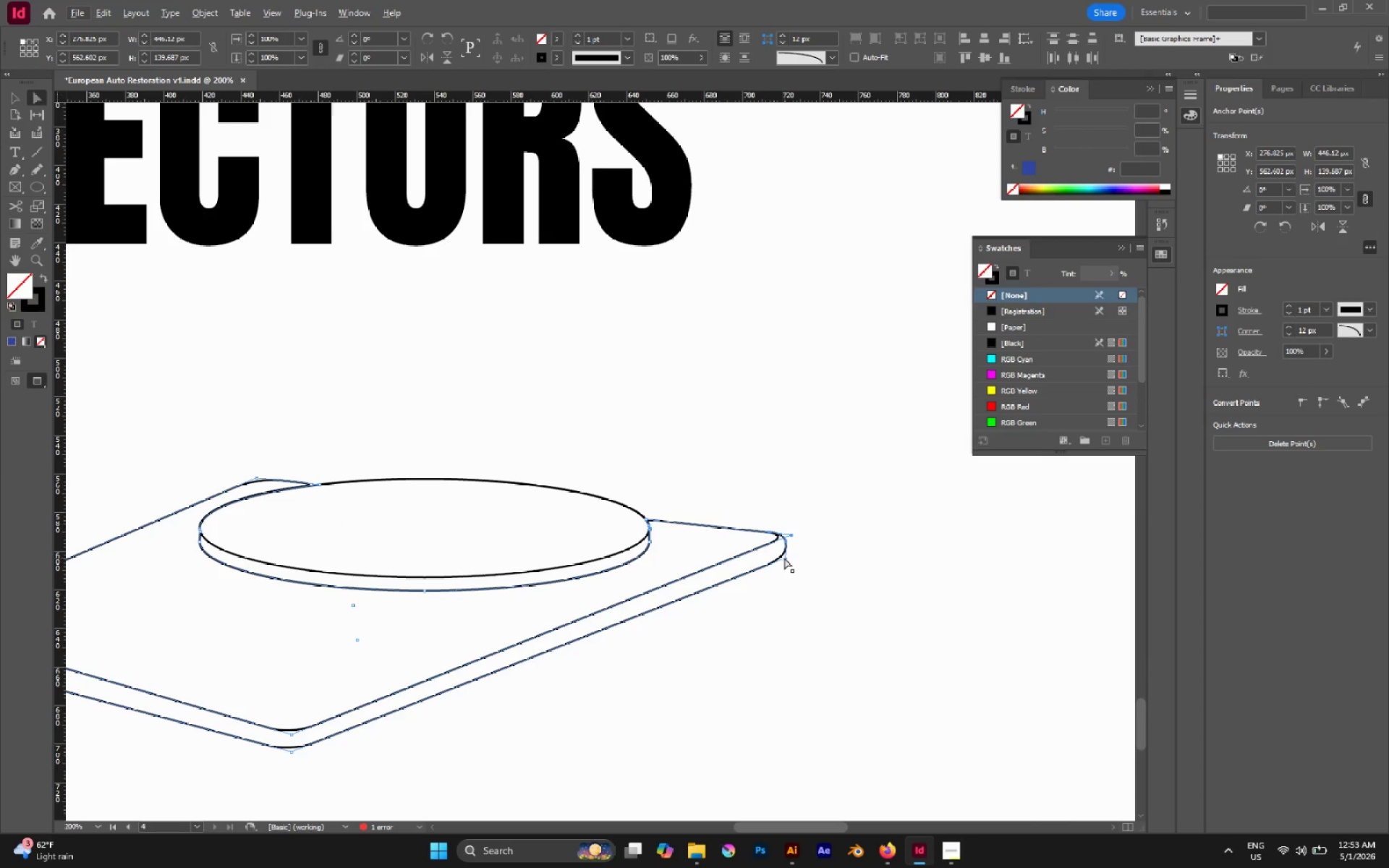 
left_click_drag(start_coordinate=[784, 558], to_coordinate=[783, 564])
 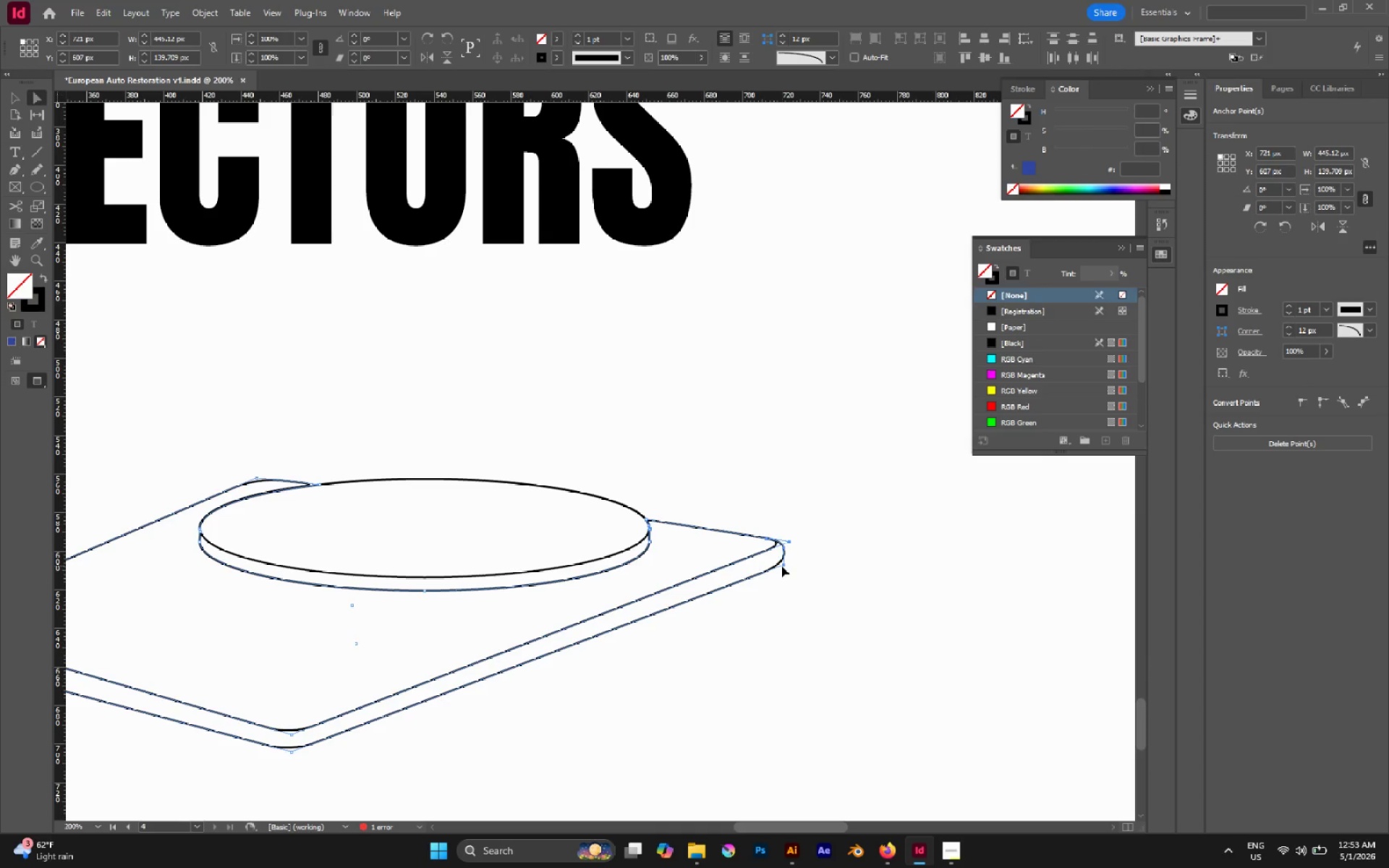 
left_click([720, 476])
 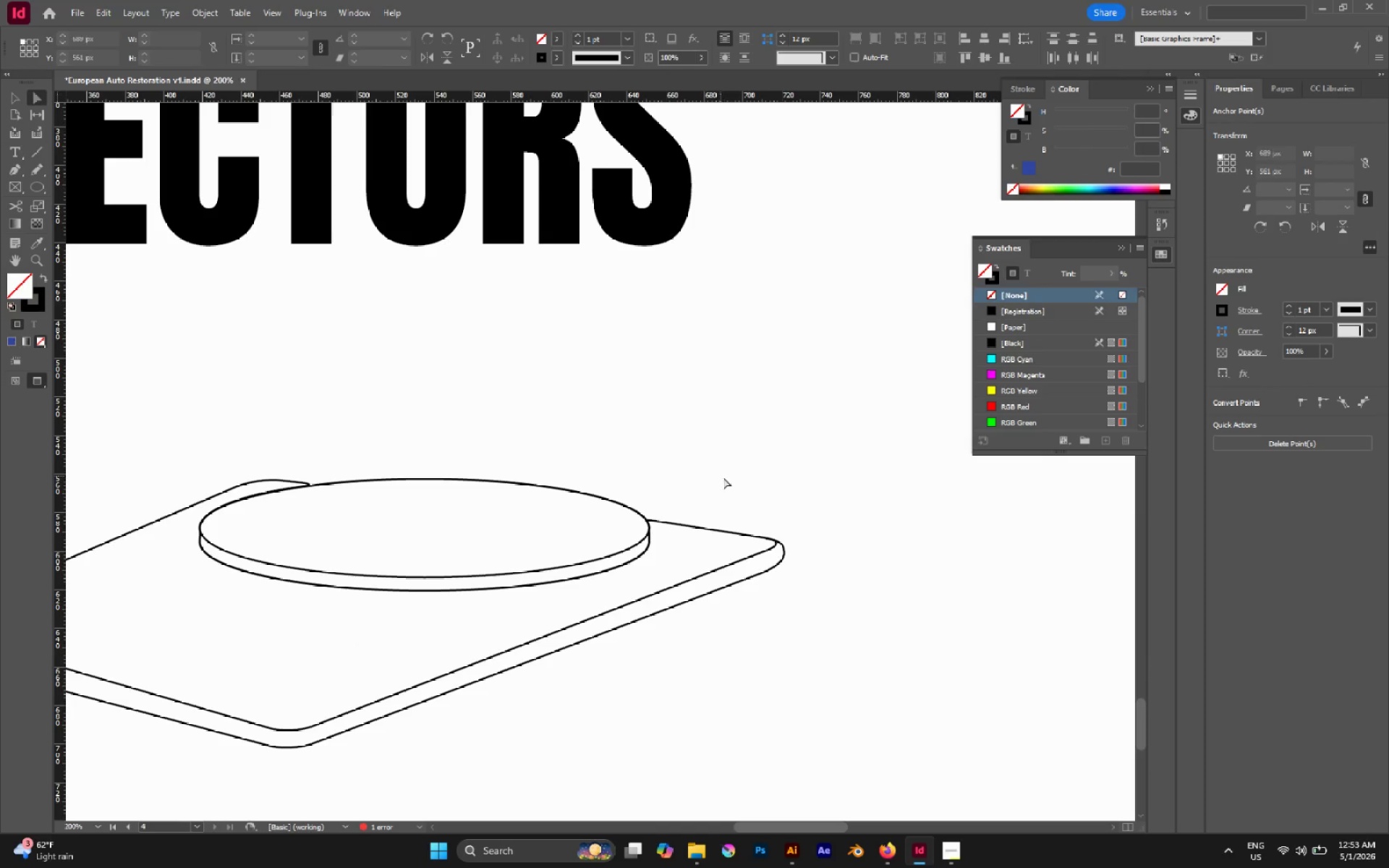 
hold_key(key=AltLeft, duration=0.78)
scroll: coordinate [725, 479], scroll_direction: down, amount: 4.0
 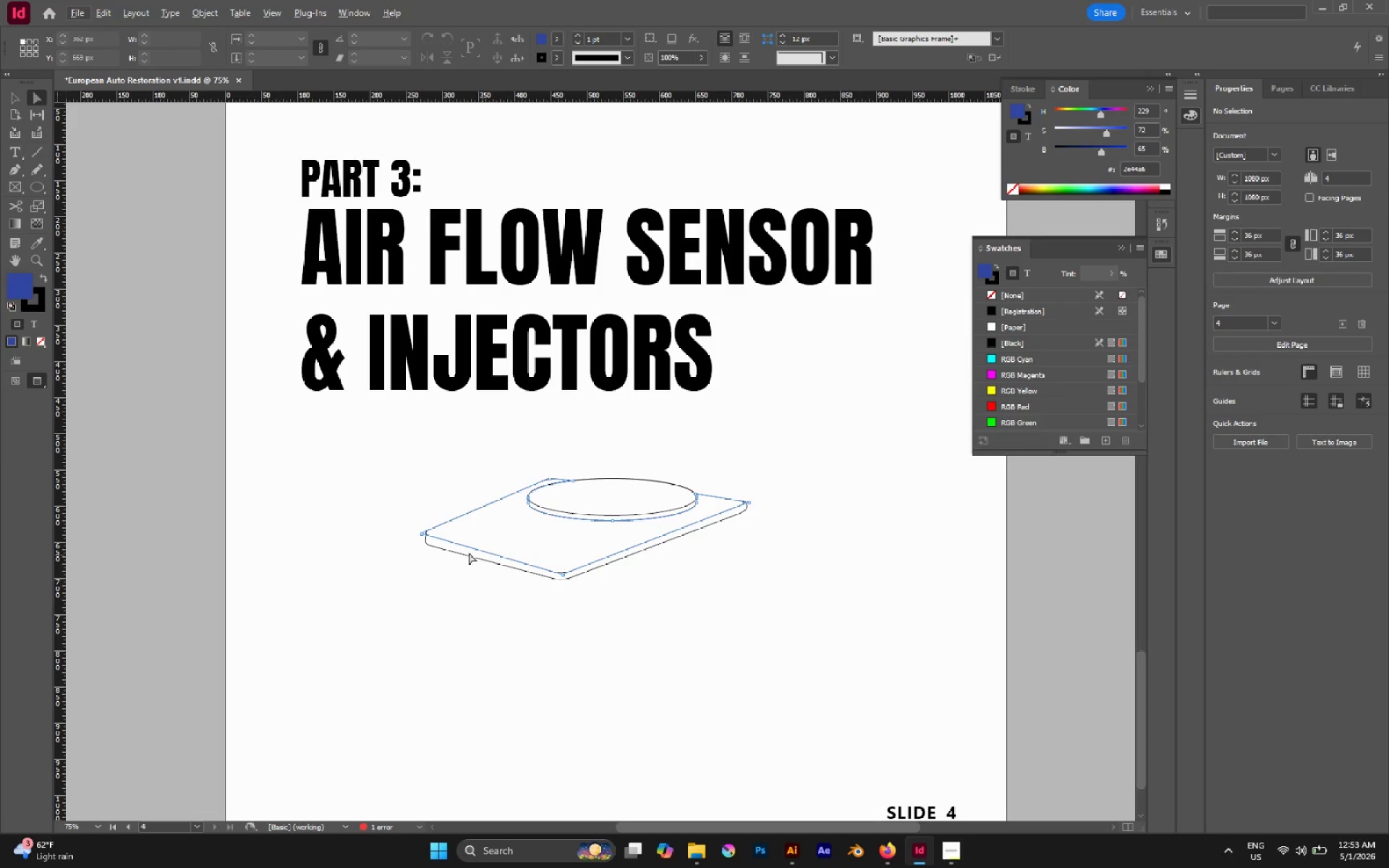 
hold_key(key=AltLeft, duration=1.3)
scroll: coordinate [391, 536], scroll_direction: up, amount: 5.0
 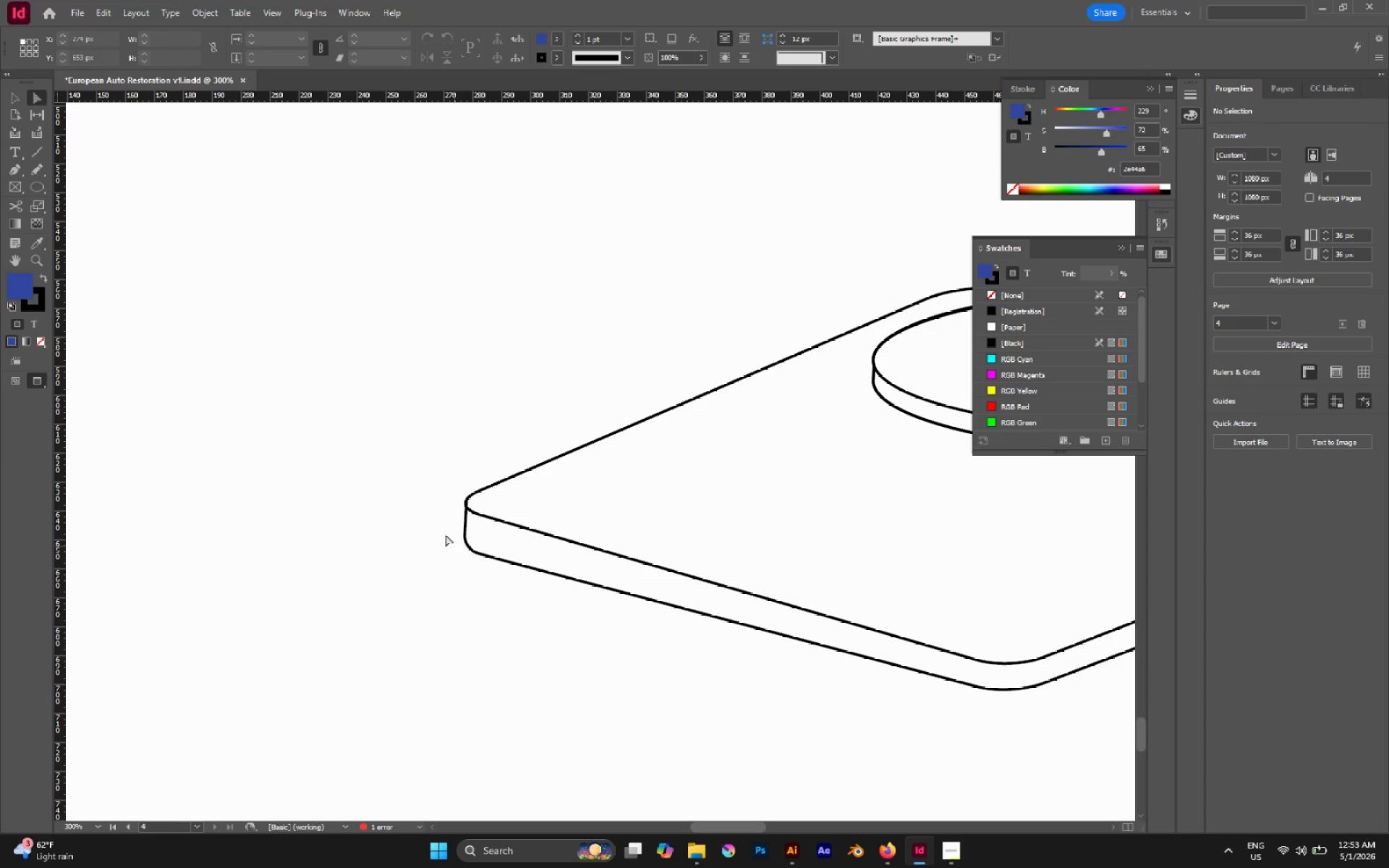 
left_click_drag(start_coordinate=[443, 530], to_coordinate=[501, 591])
 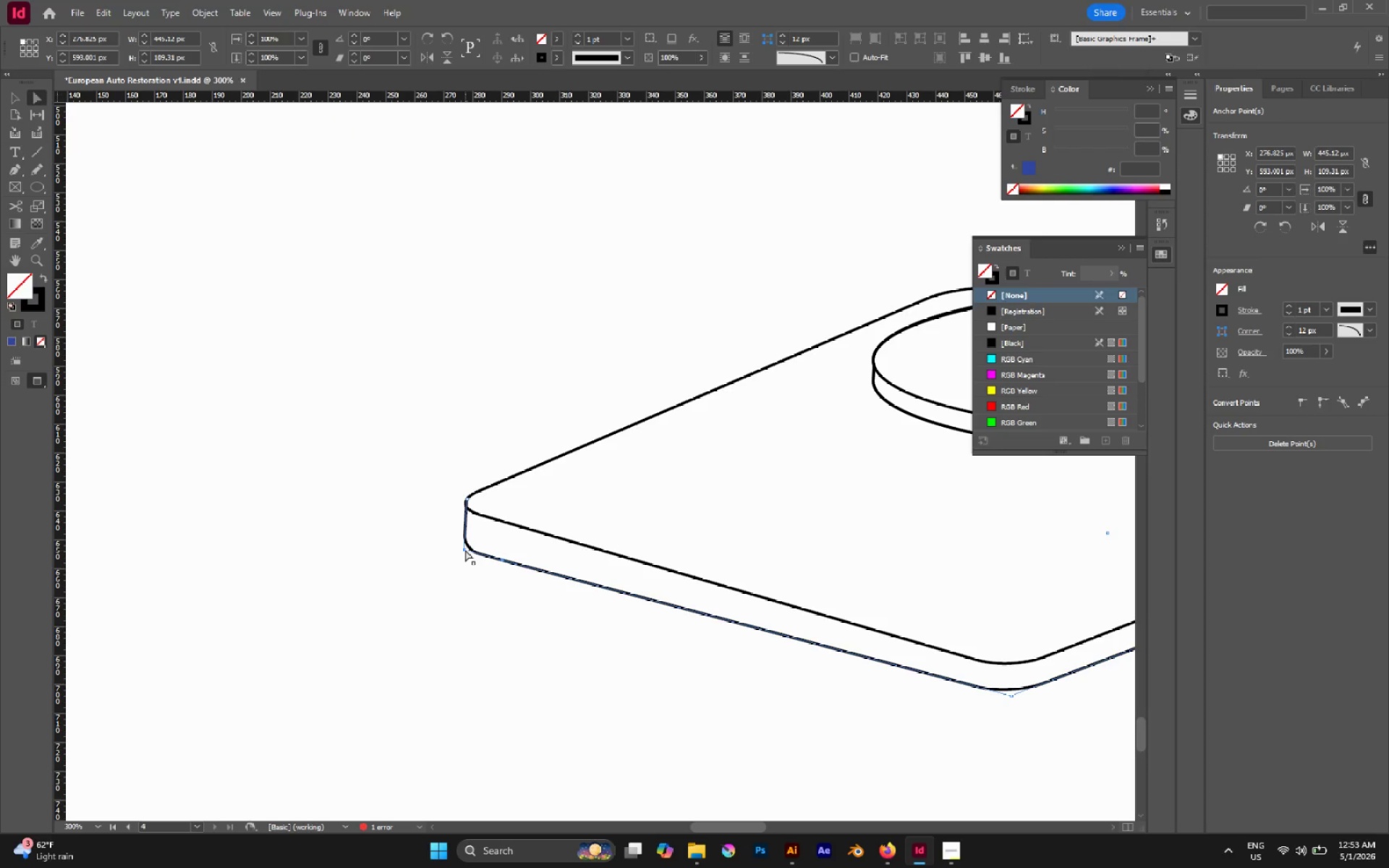 
left_click_drag(start_coordinate=[465, 550], to_coordinate=[464, 541])
 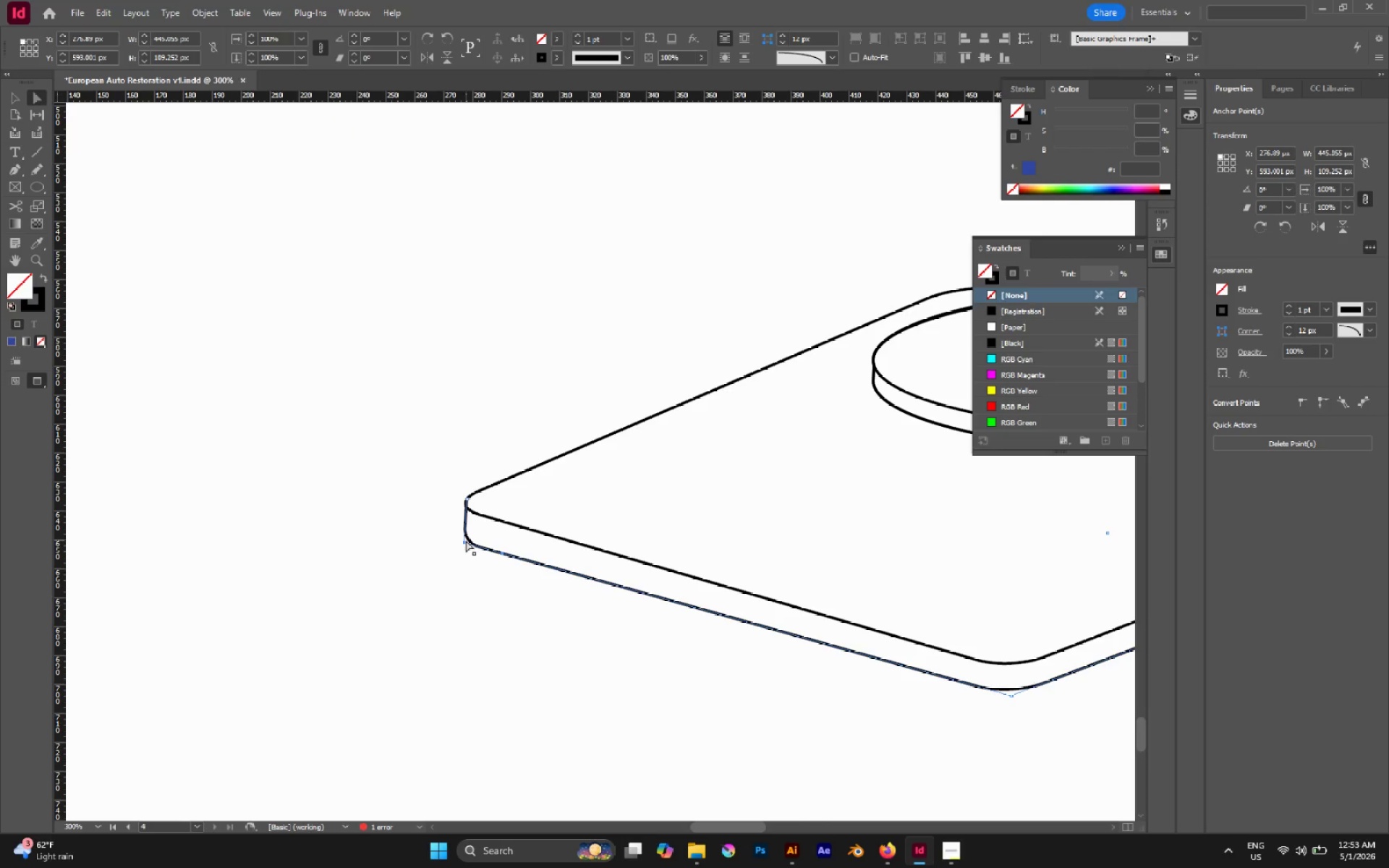 
left_click([440, 521])
 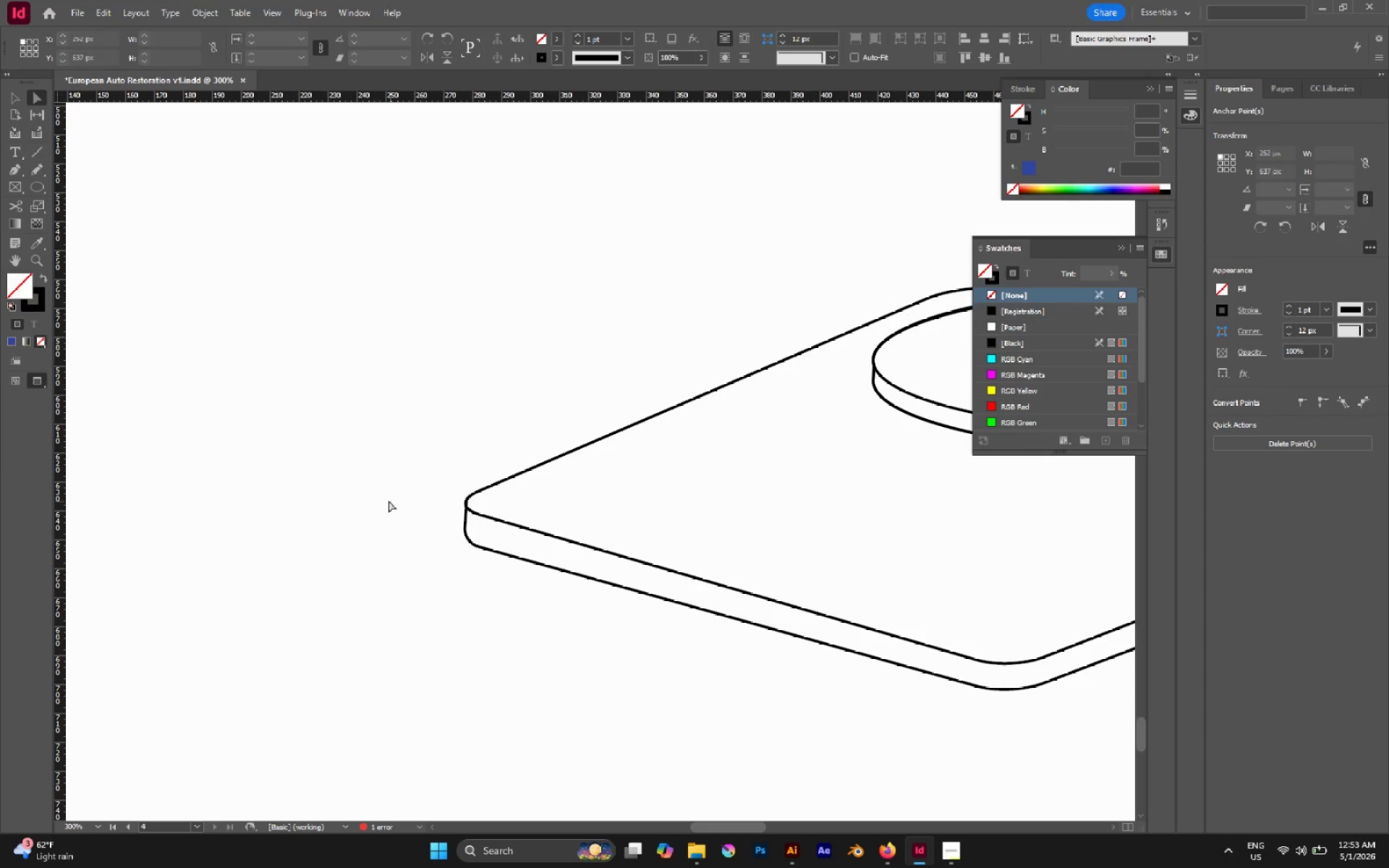 
hold_key(key=AltLeft, duration=0.91)
scroll: coordinate [387, 501], scroll_direction: down, amount: 5.0
 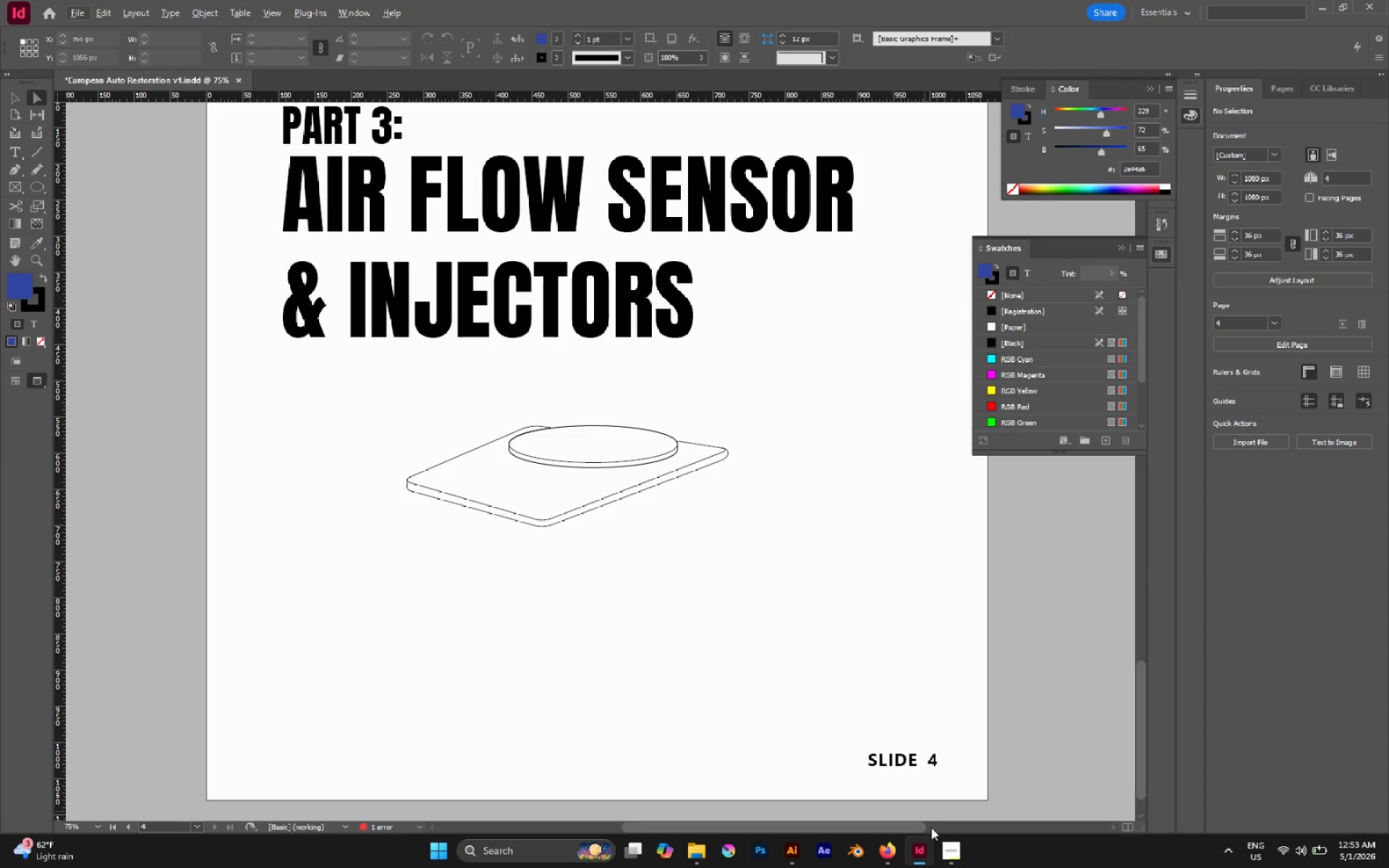 
left_click([942, 851])